 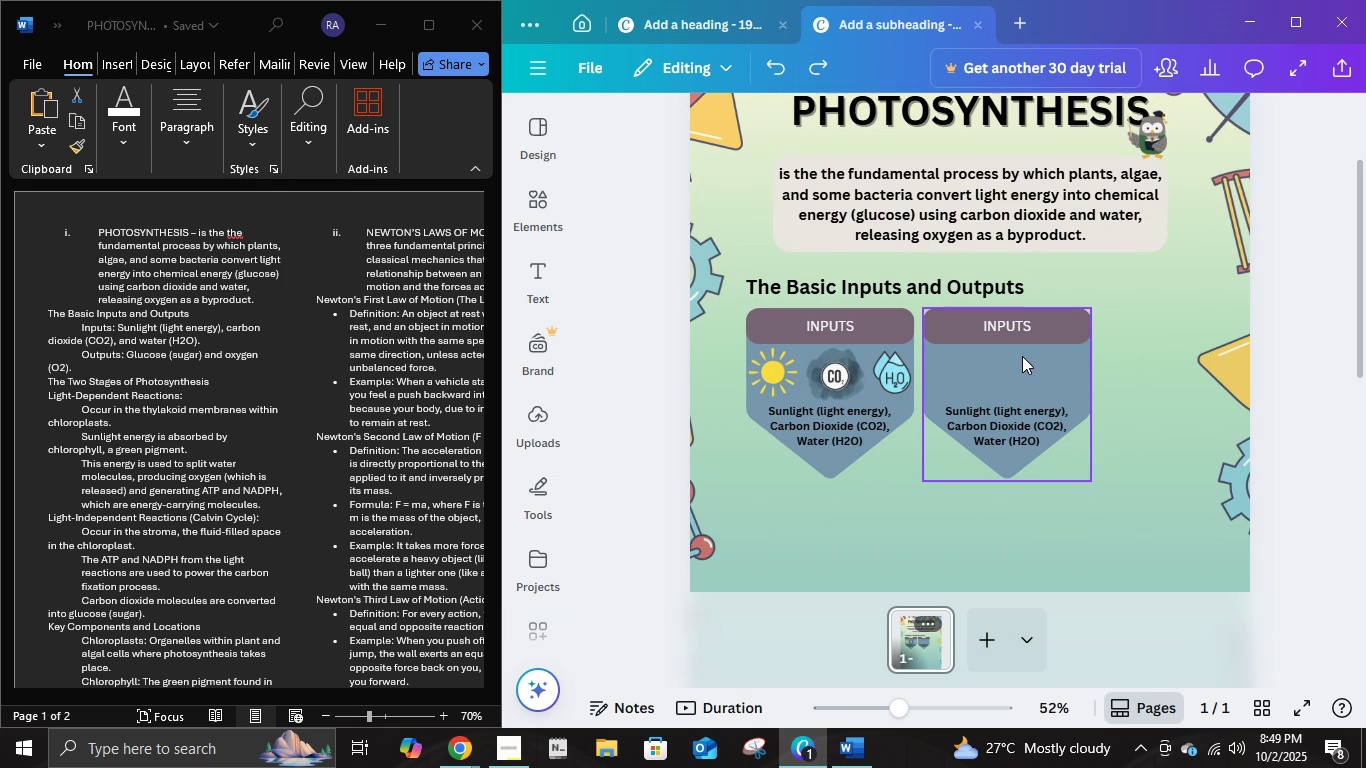 
mouse_move([1023, 358])
 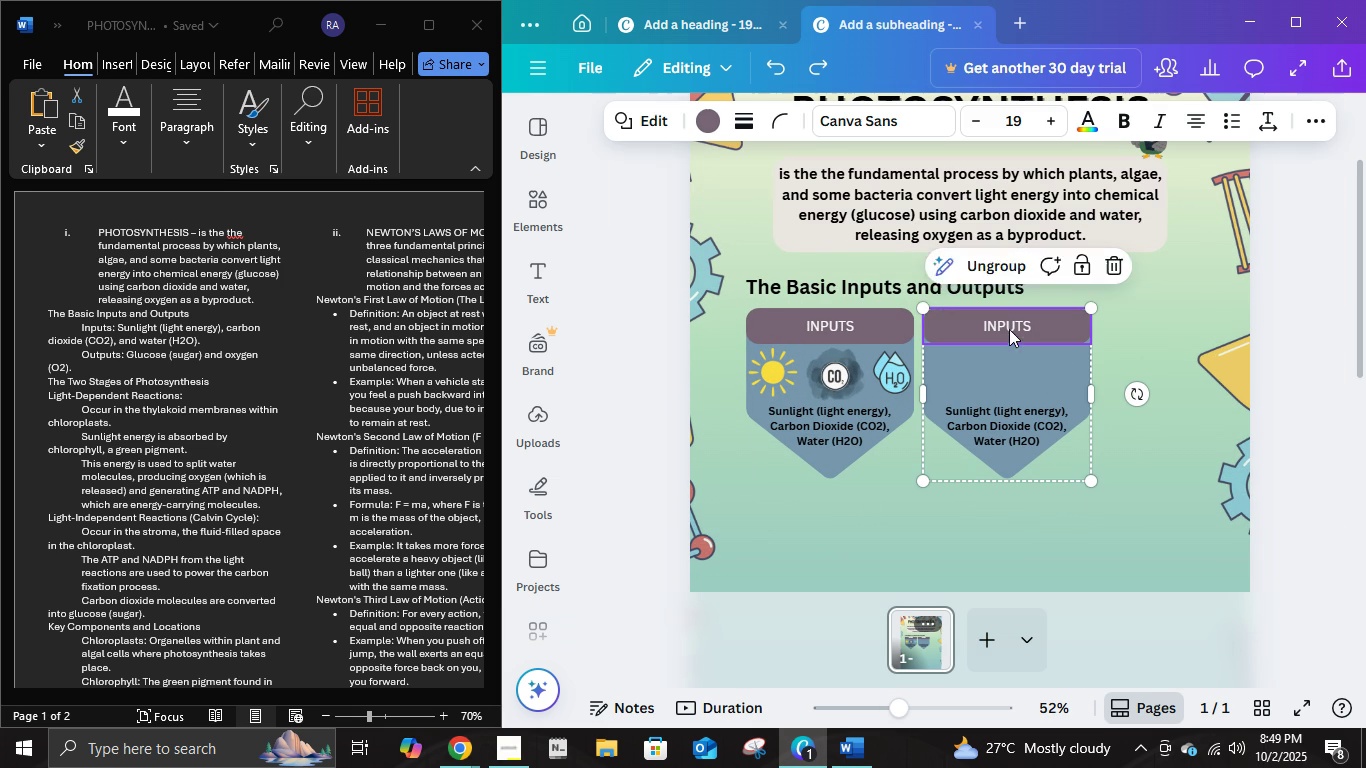 
double_click([1009, 329])
 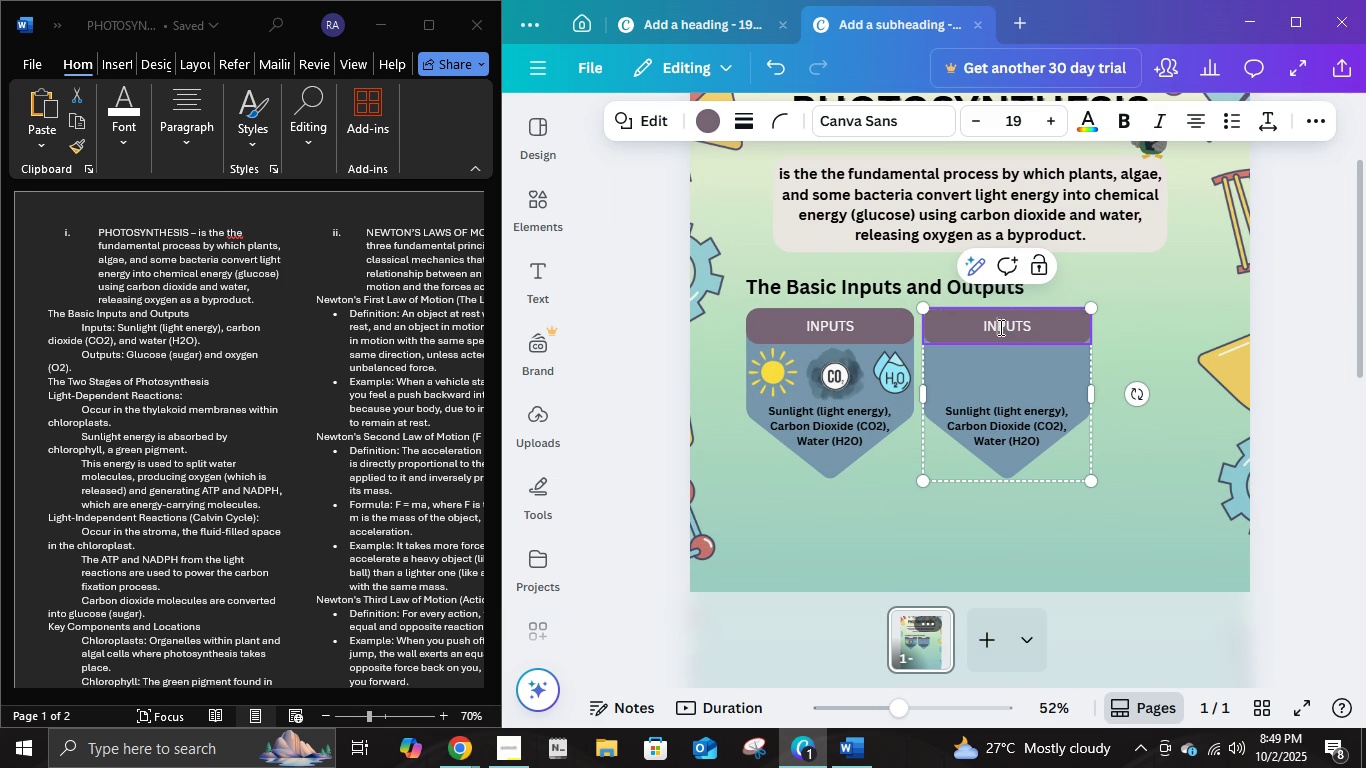 
left_click([999, 327])
 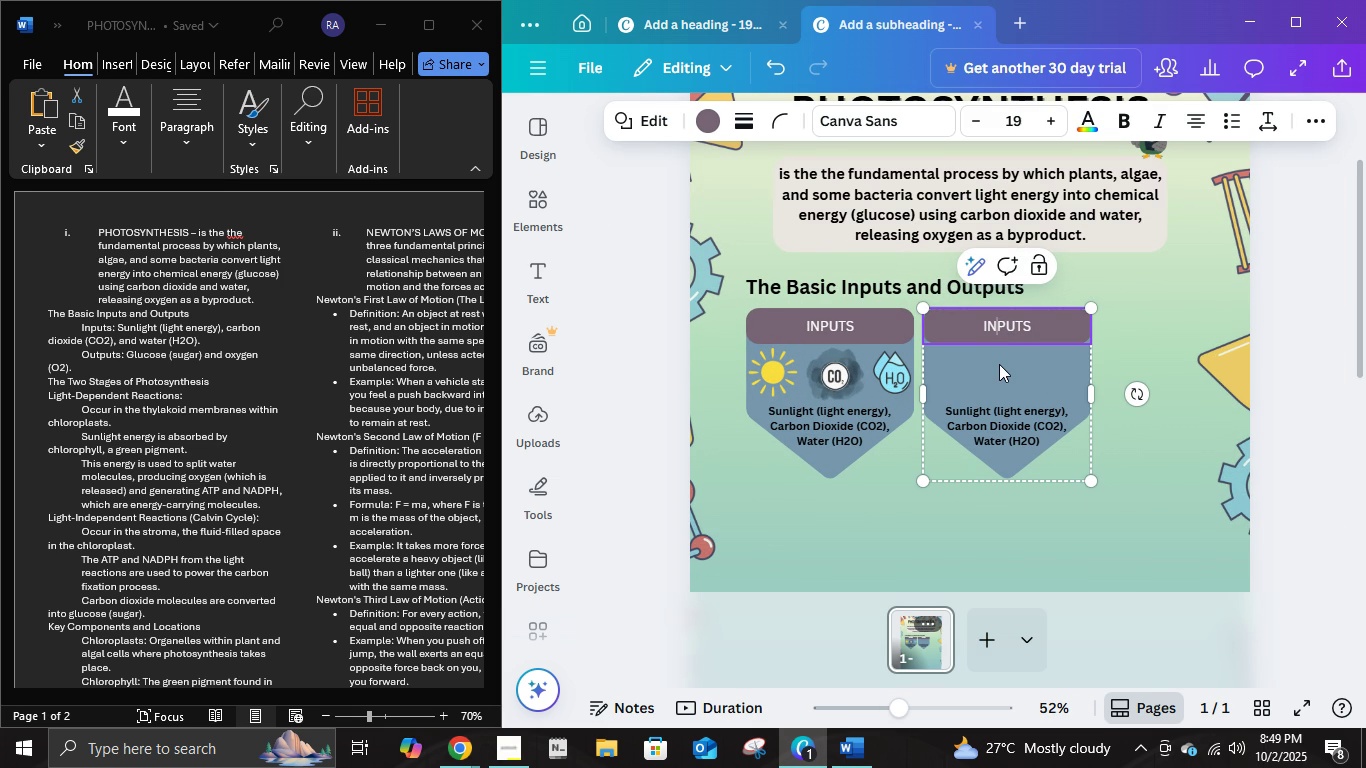 
key(Backspace)
key(Backspace)
type(out)
key(Backspace)
key(Backspace)
key(Backspace)
type(OUT)
 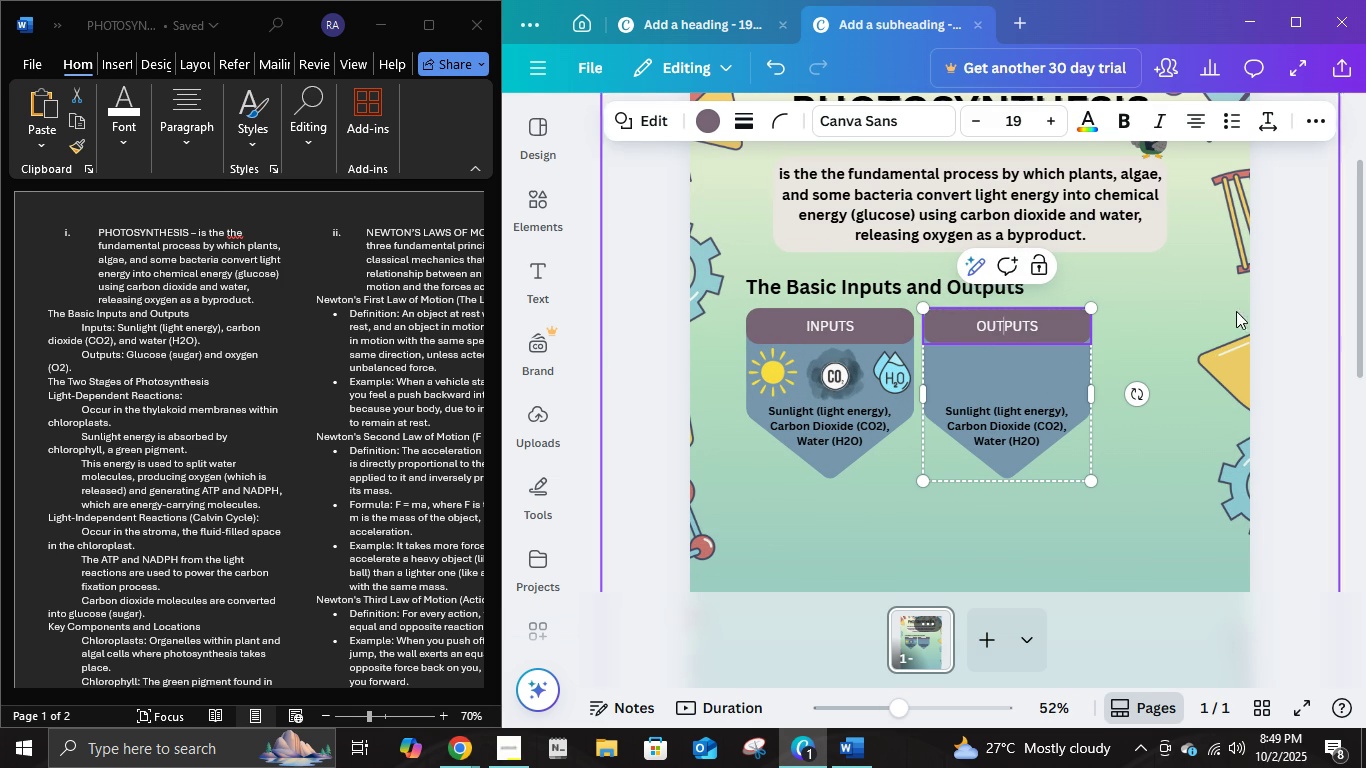 
left_click([1324, 398])
 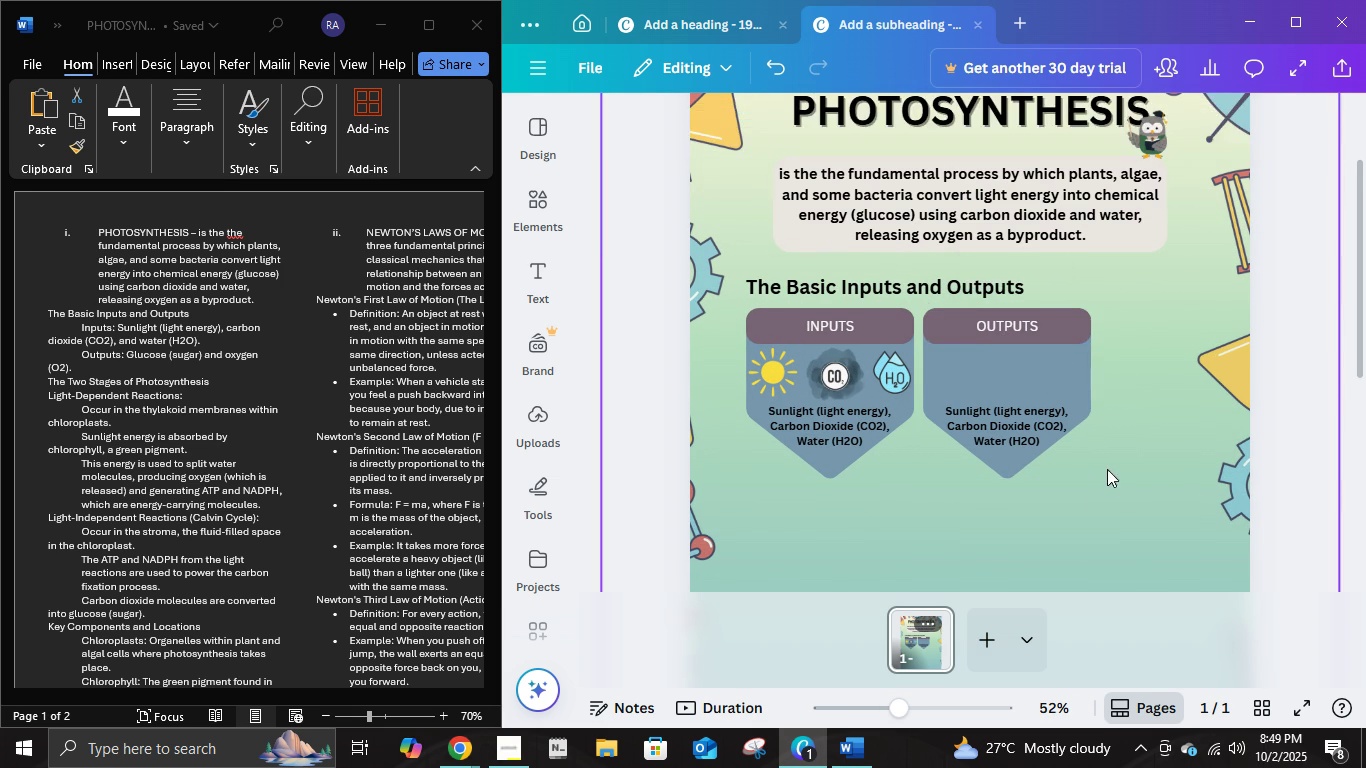 
scroll: coordinate [1115, 459], scroll_direction: down, amount: 1.0
 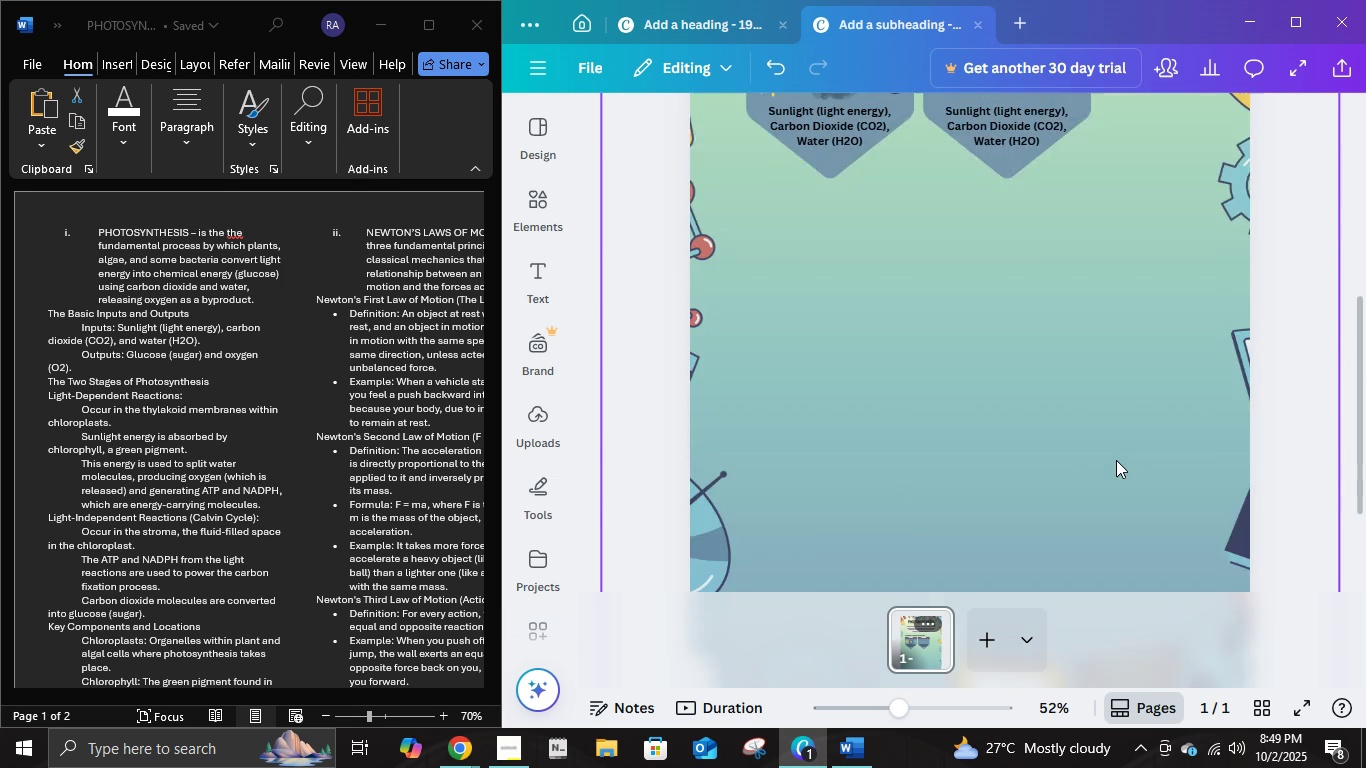 
scroll: coordinate [1116, 460], scroll_direction: up, amount: 1.0
 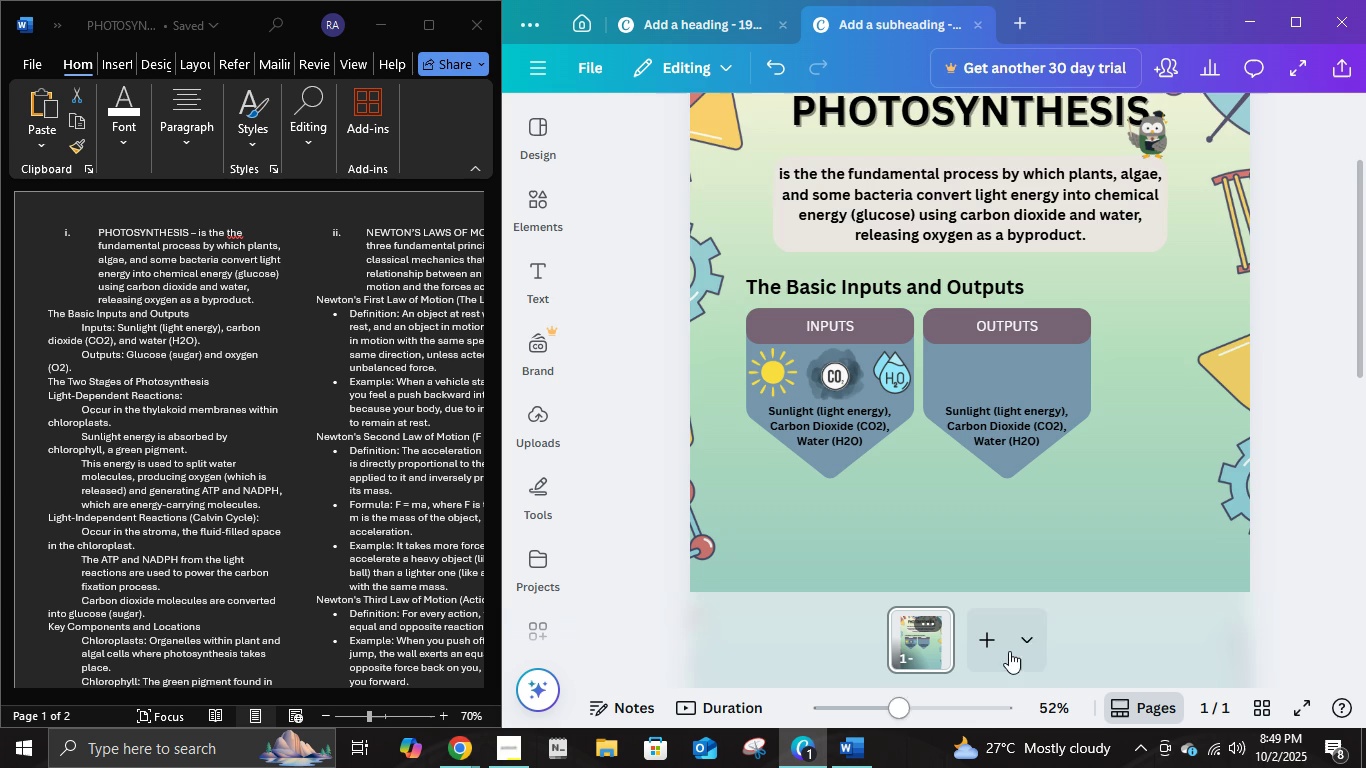 
scroll: coordinate [1061, 556], scroll_direction: down, amount: 1.0
 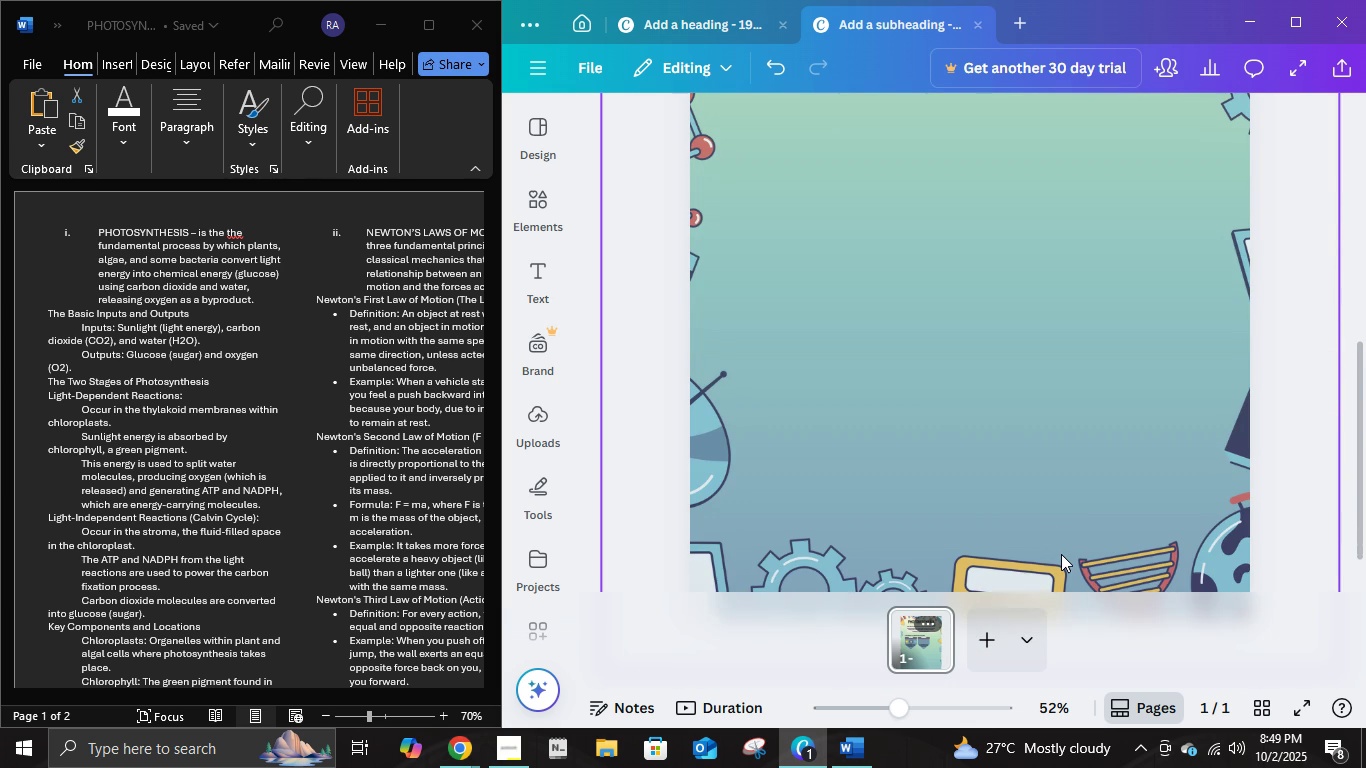 
scroll: coordinate [1017, 484], scroll_direction: up, amount: 3.0
 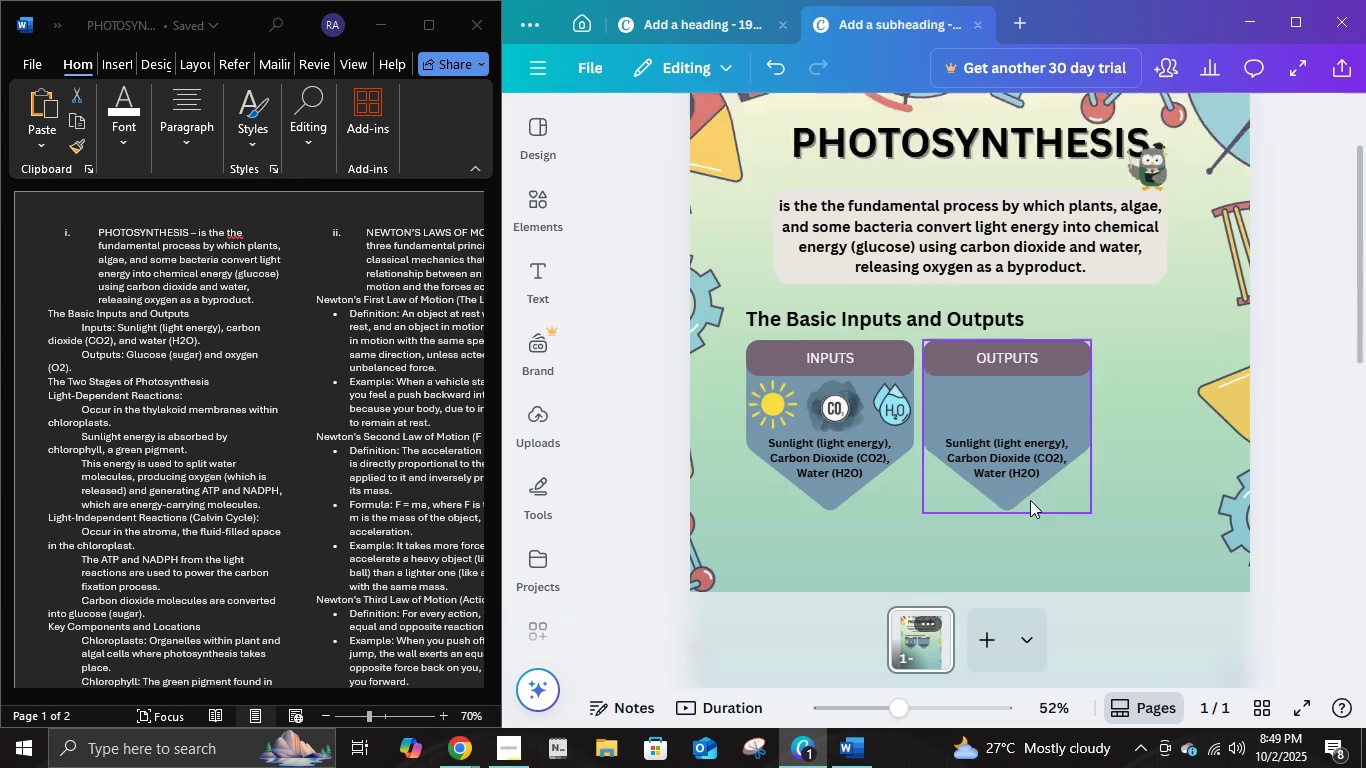 
scroll: coordinate [1030, 500], scroll_direction: down, amount: 1.0
 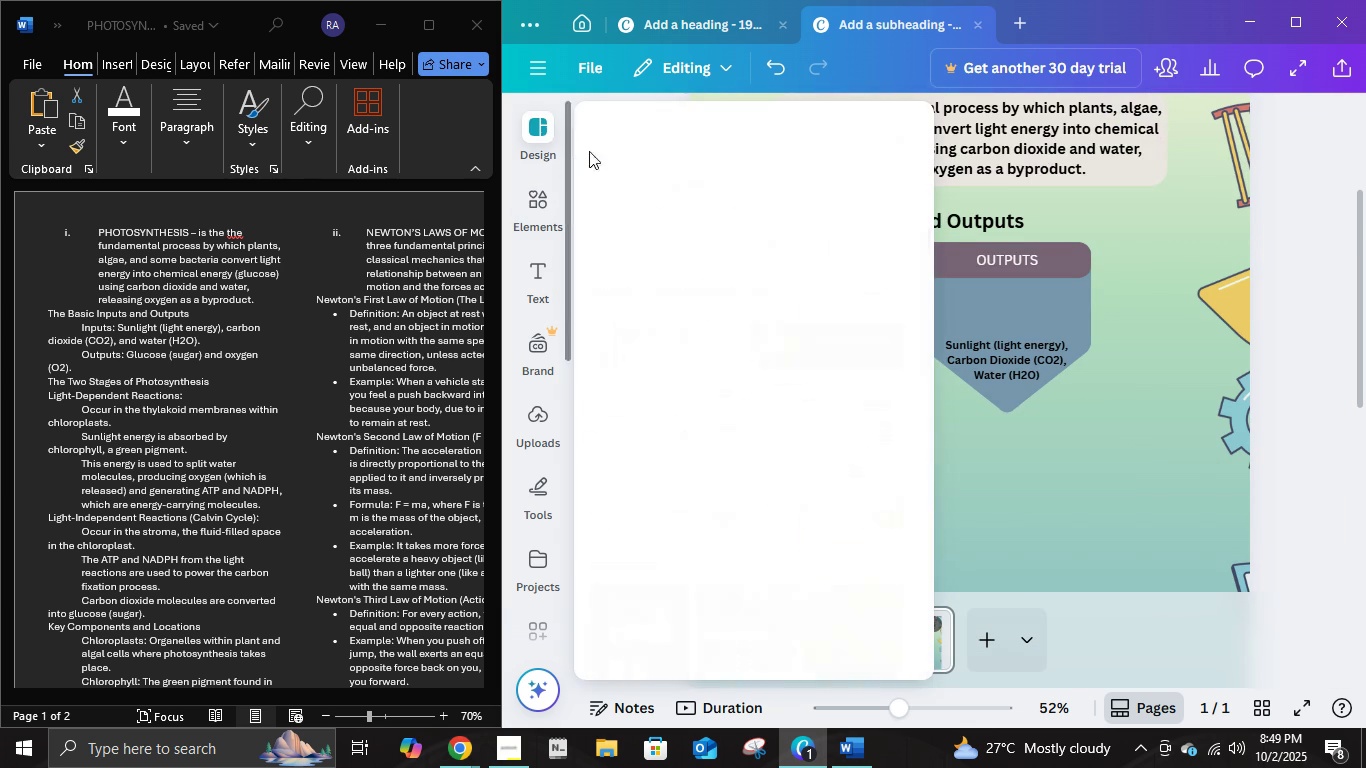 
left_click([547, 209])
 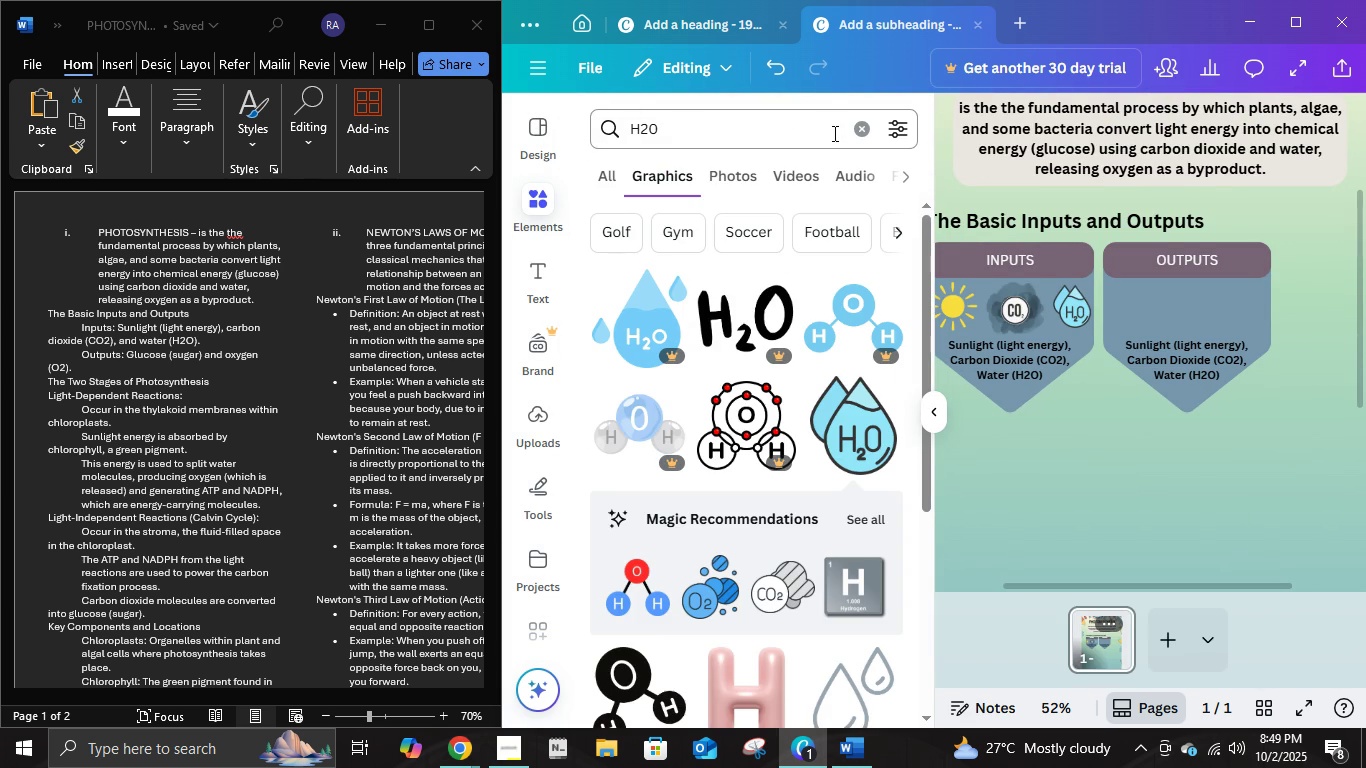 
left_click([856, 130])
 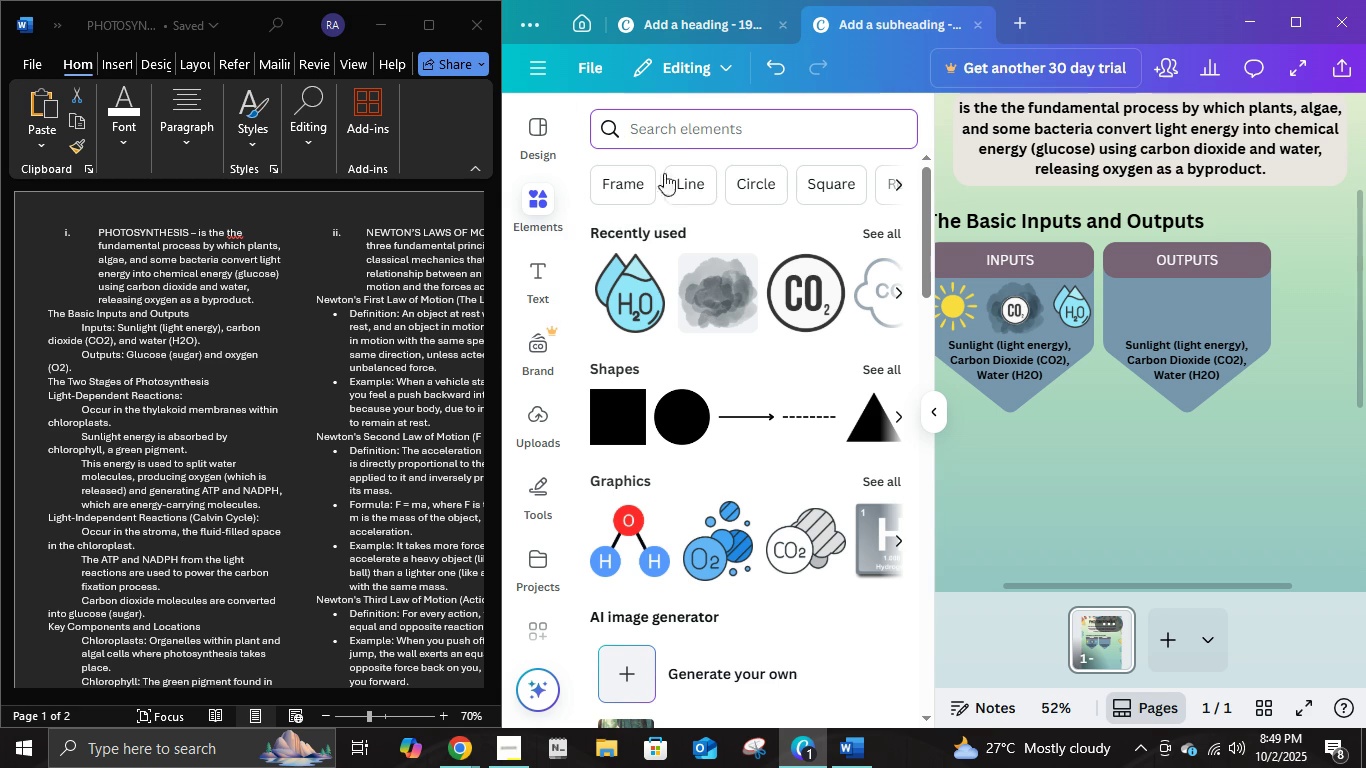 
left_click([685, 139])
 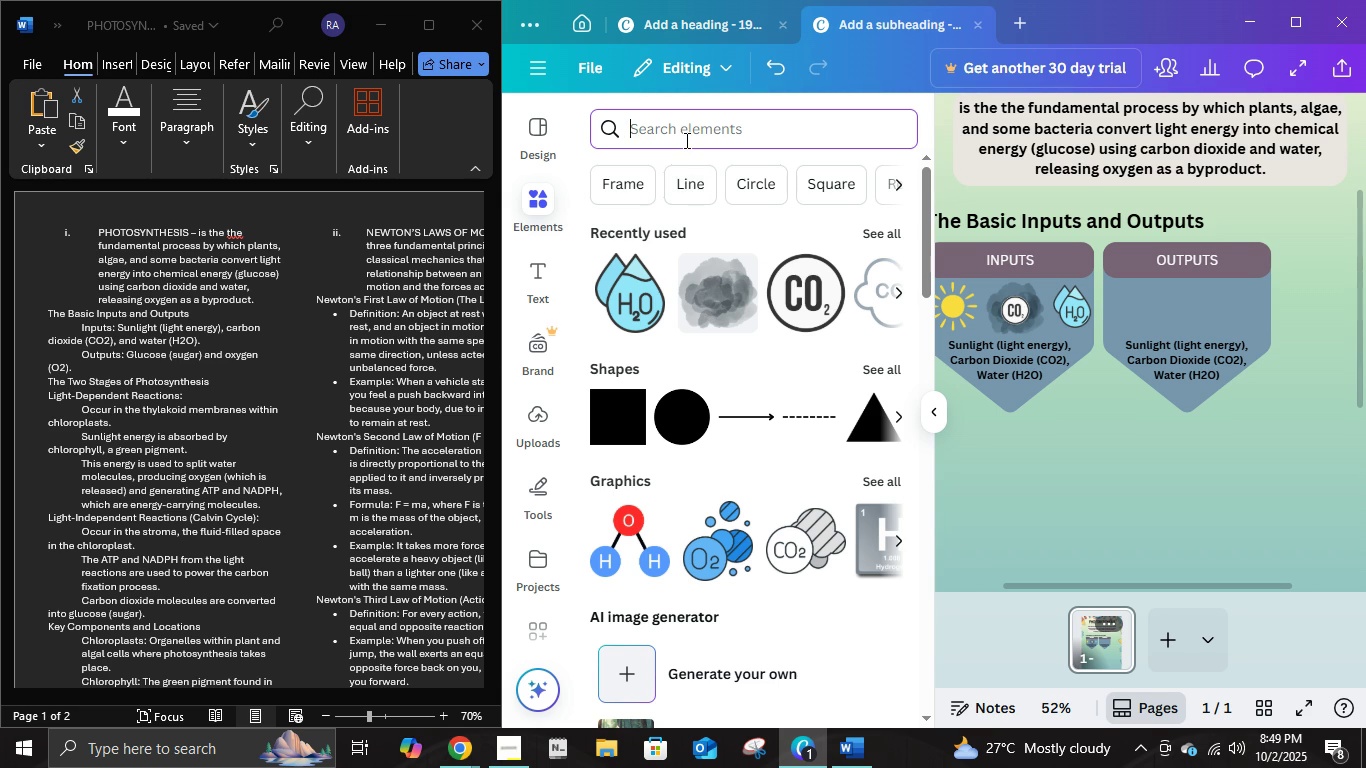 
type(GLUS)
key(Backspace)
type(COSE)
 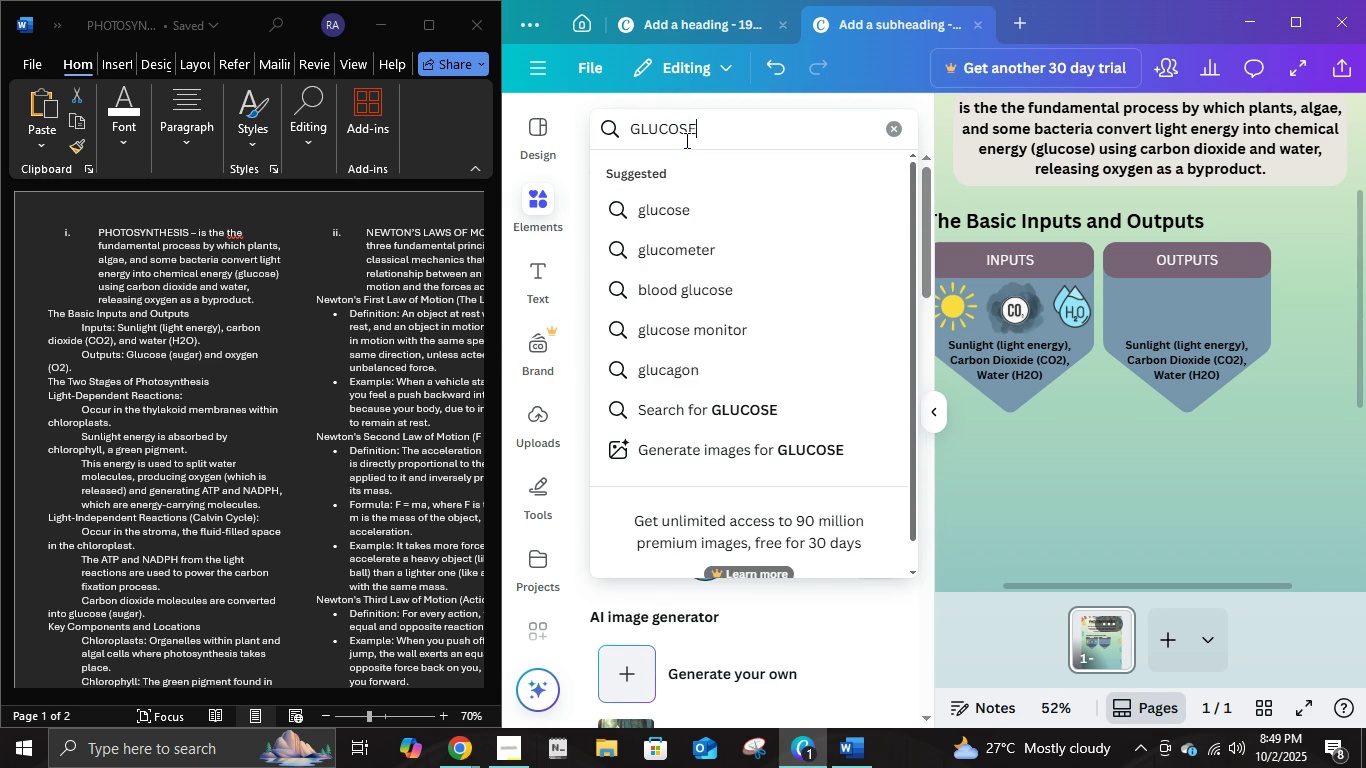 
key(Enter)
 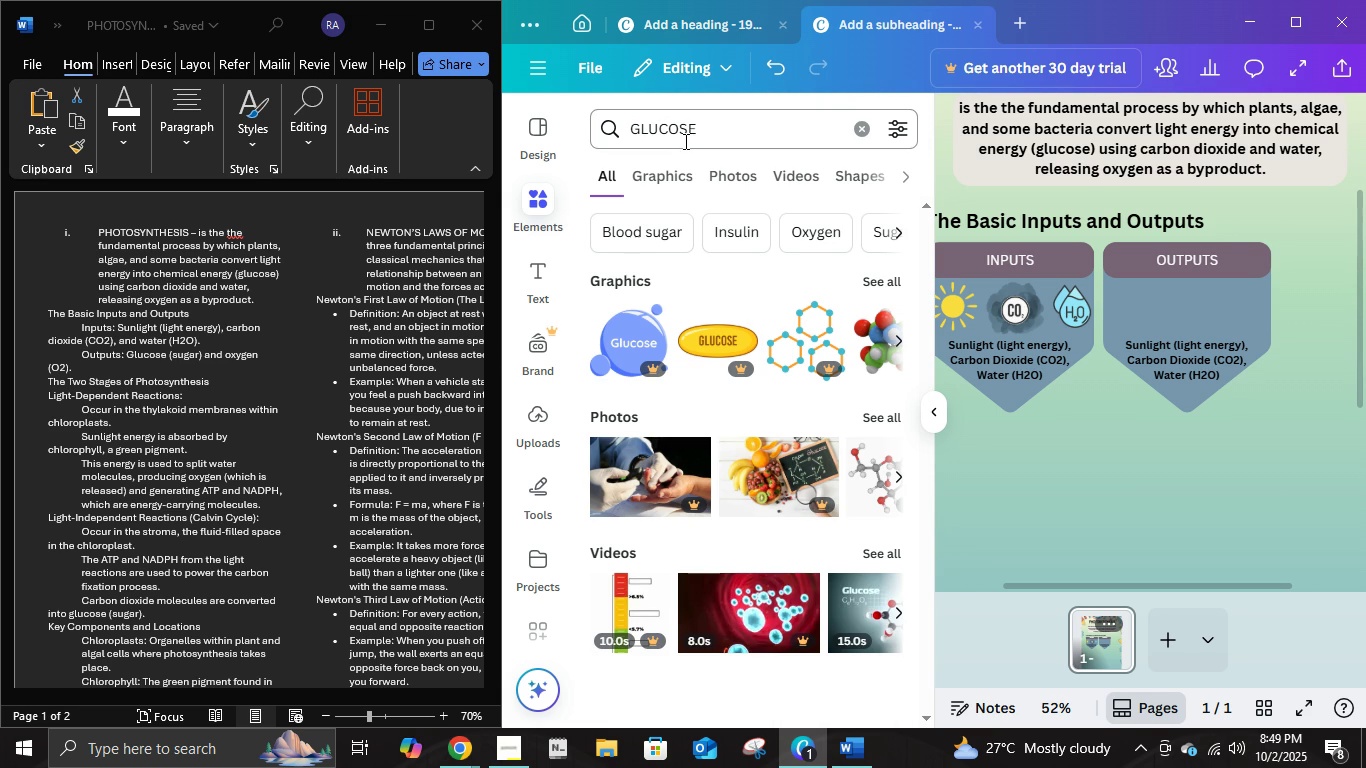 
left_click([664, 190])
 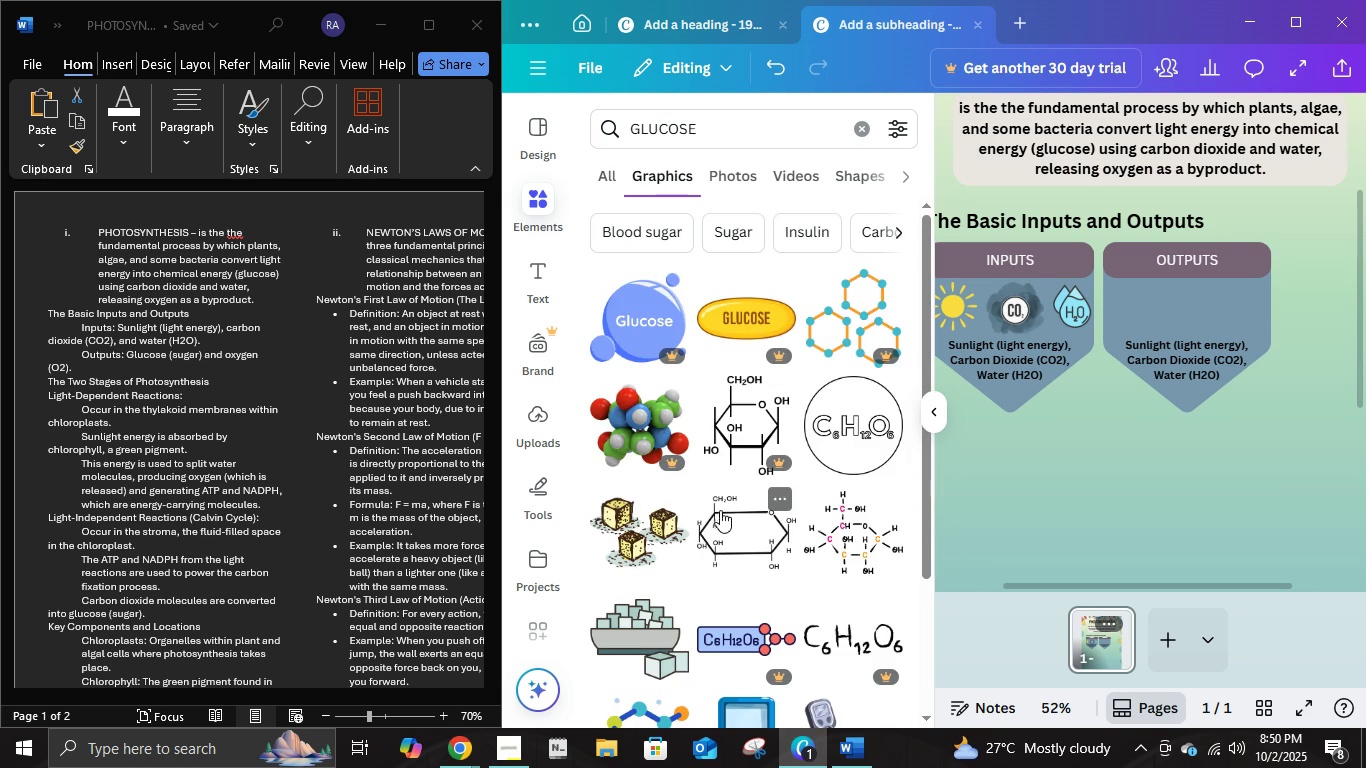 
scroll: coordinate [795, 479], scroll_direction: down, amount: 1.0
 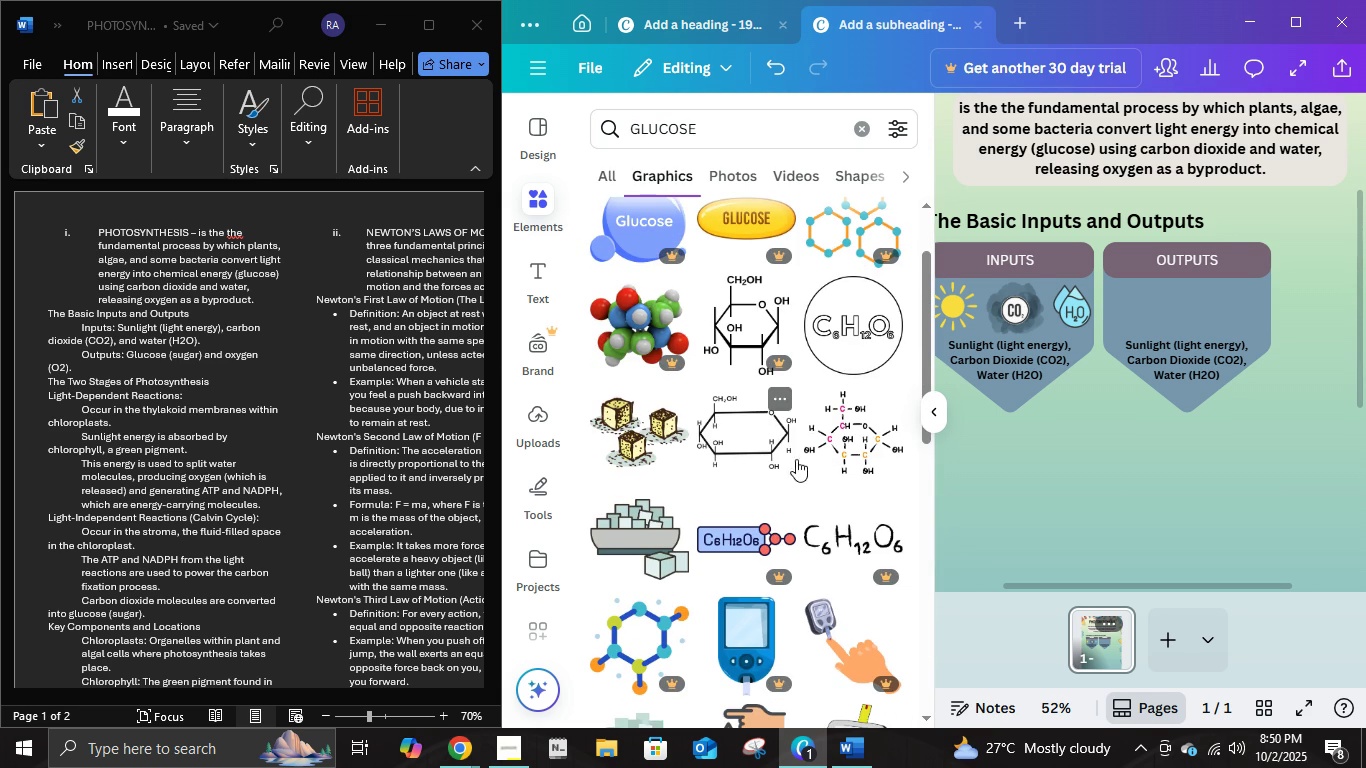 
scroll: coordinate [808, 456], scroll_direction: none, amount: 0.0
 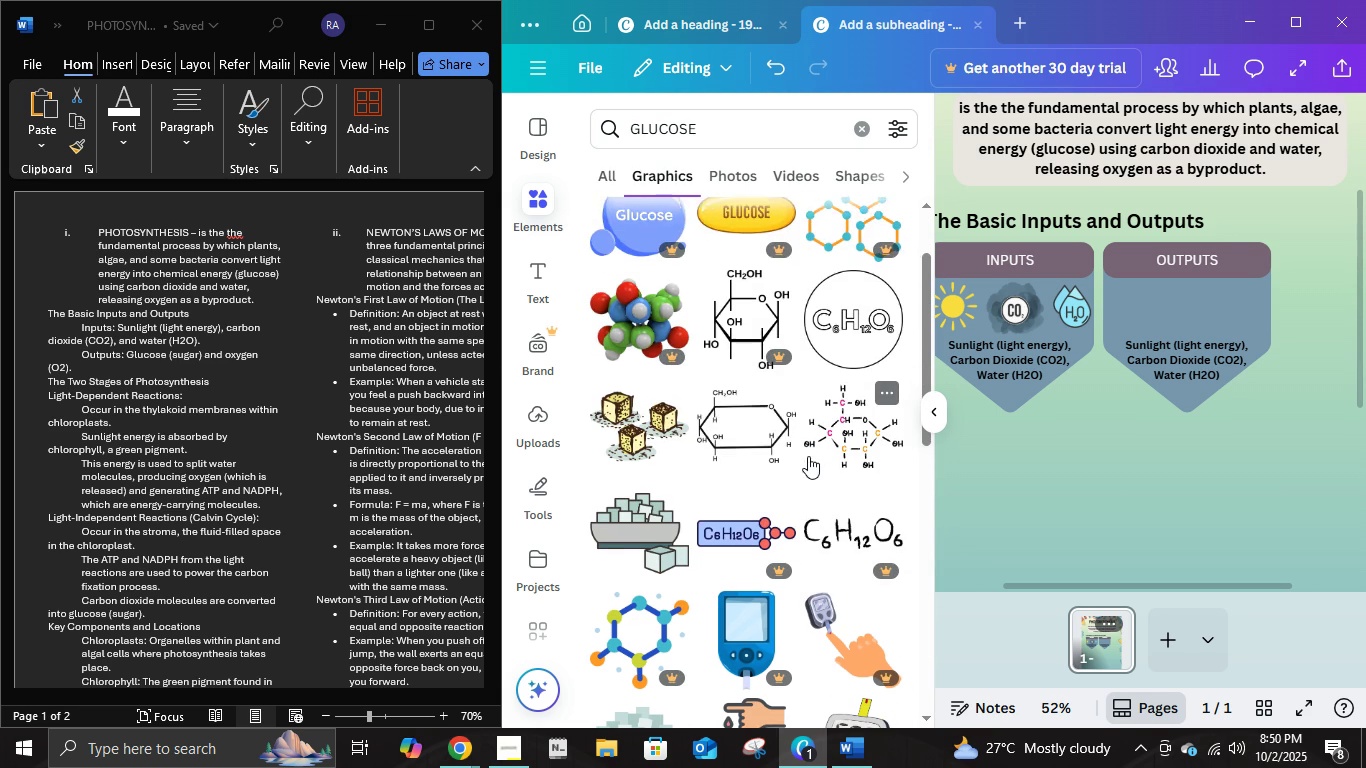 
scroll: coordinate [834, 469], scroll_direction: down, amount: 11.0
 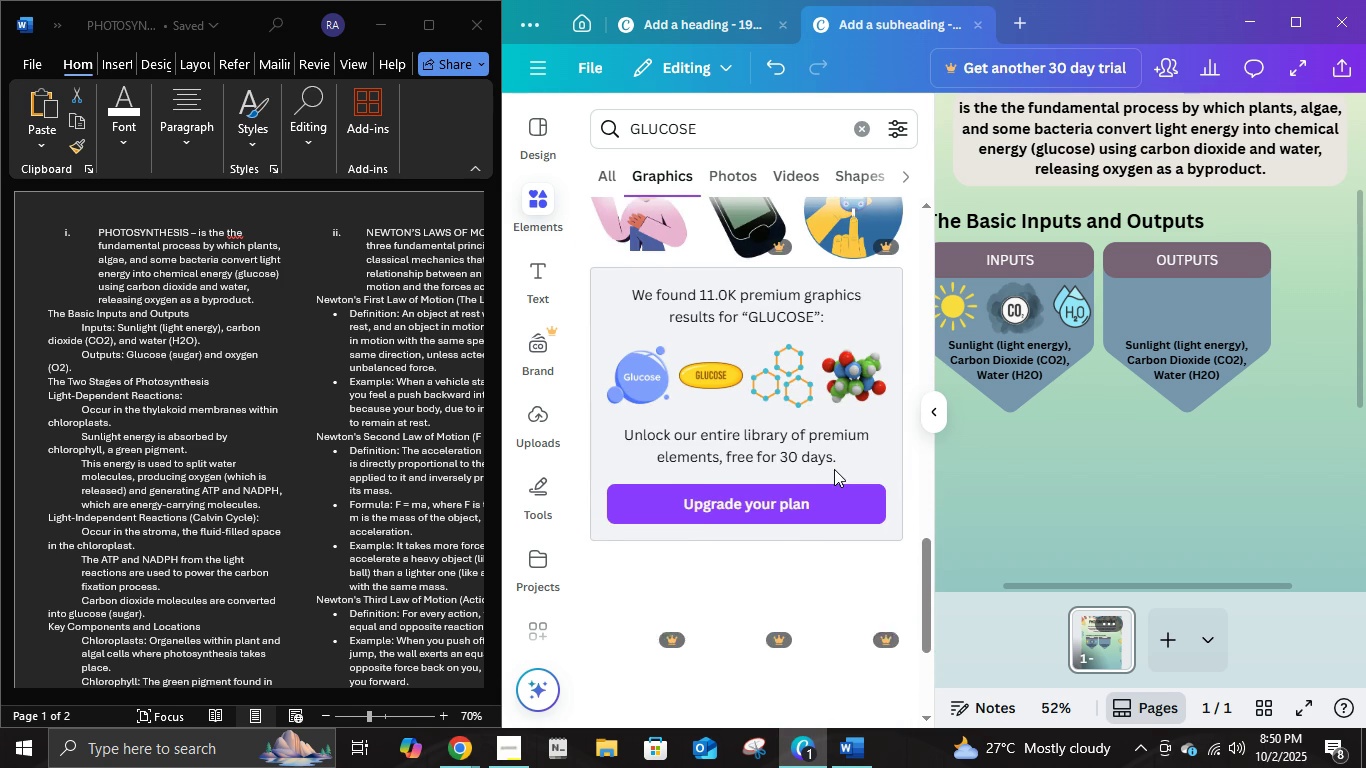 
scroll: coordinate [834, 469], scroll_direction: down, amount: 4.0
 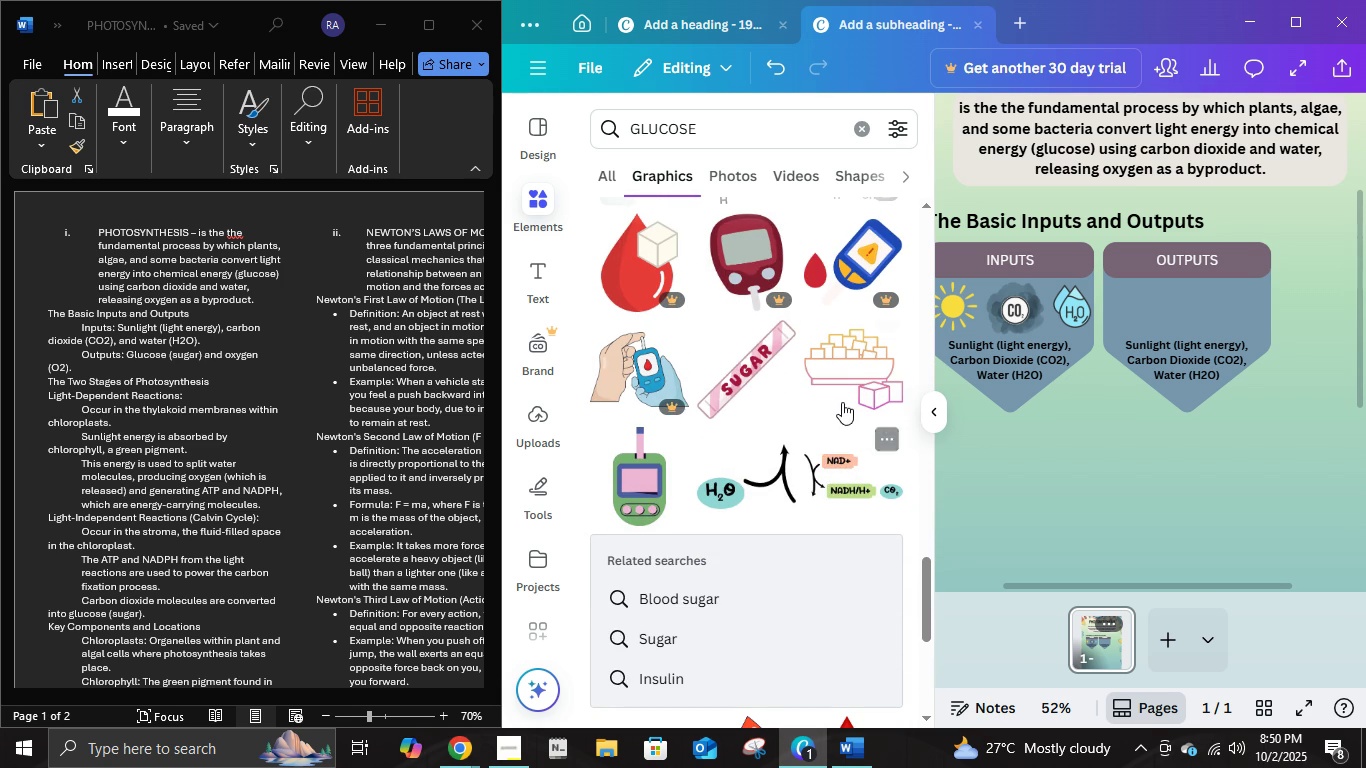 
scroll: coordinate [841, 400], scroll_direction: up, amount: 25.0
 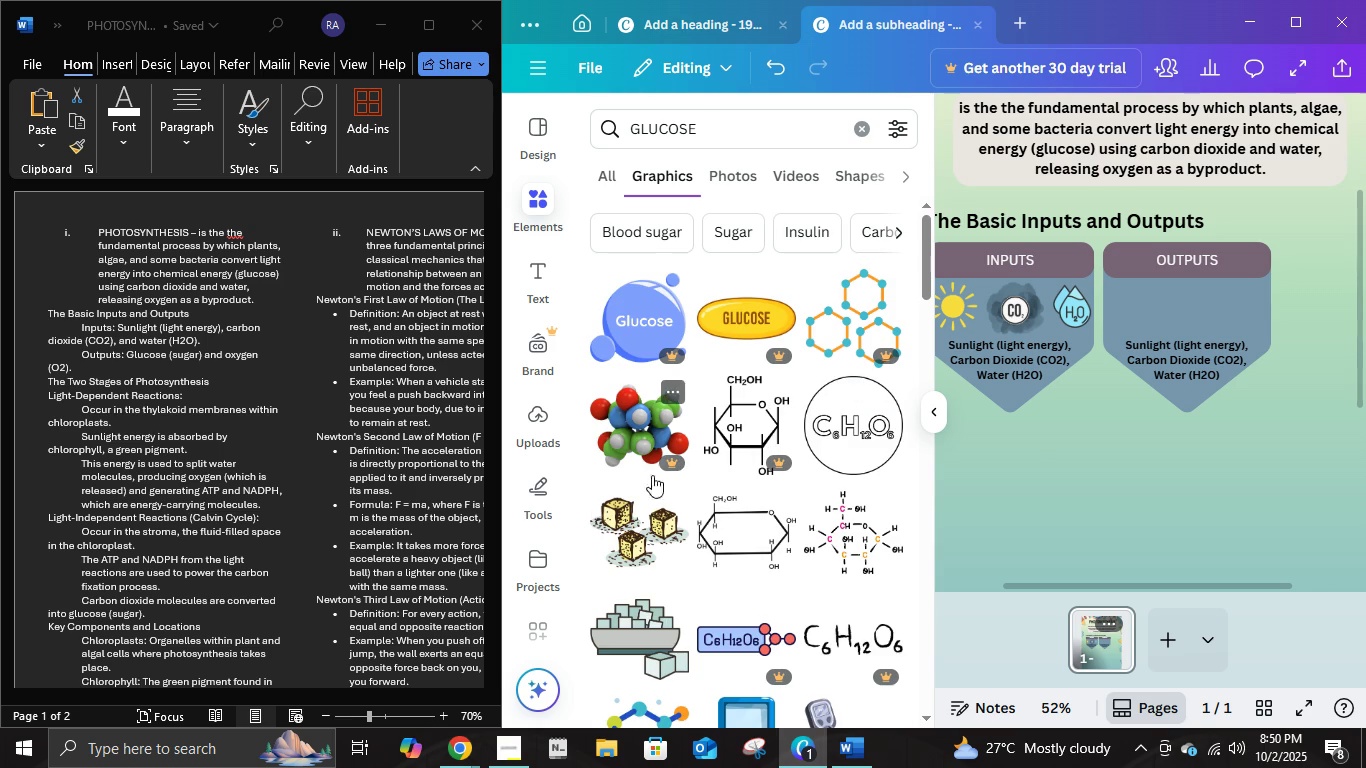 
left_click([630, 521])
 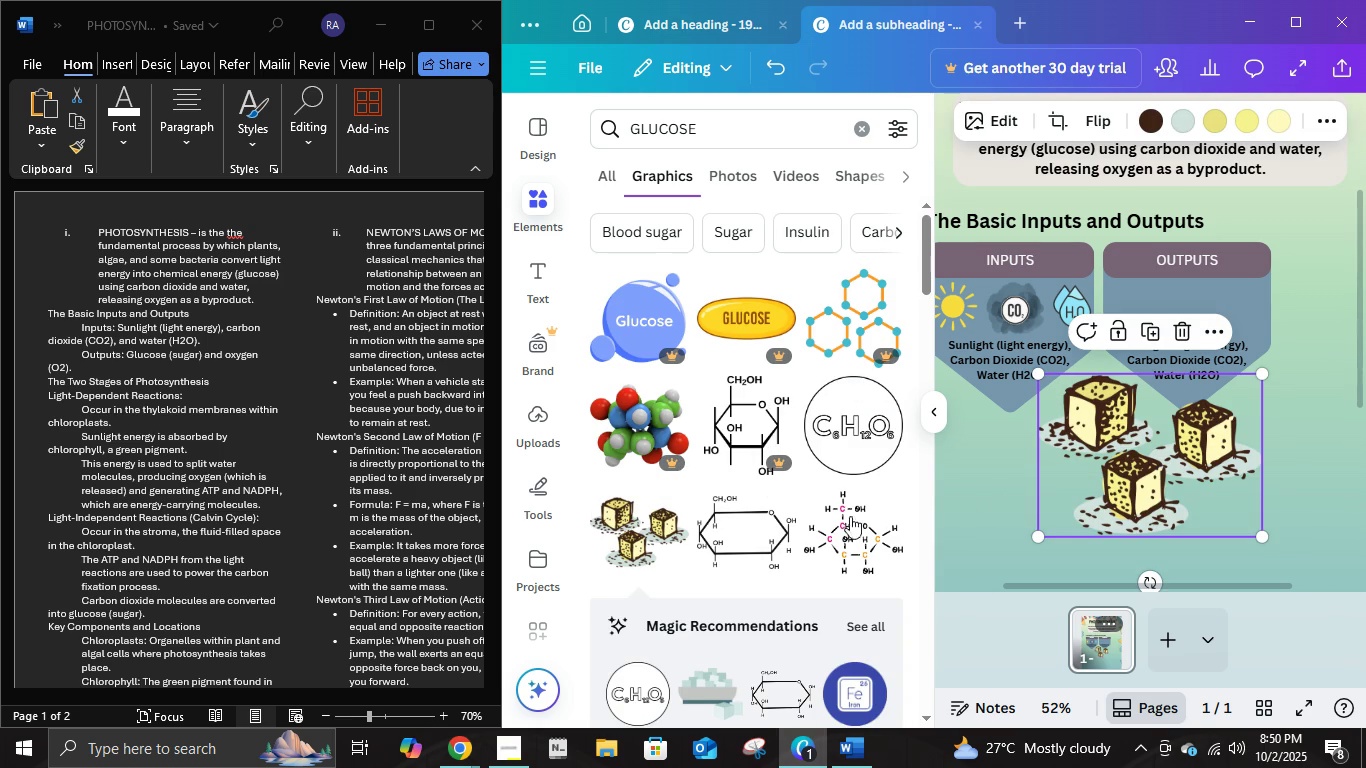 
scroll: coordinate [780, 557], scroll_direction: down, amount: 2.0
 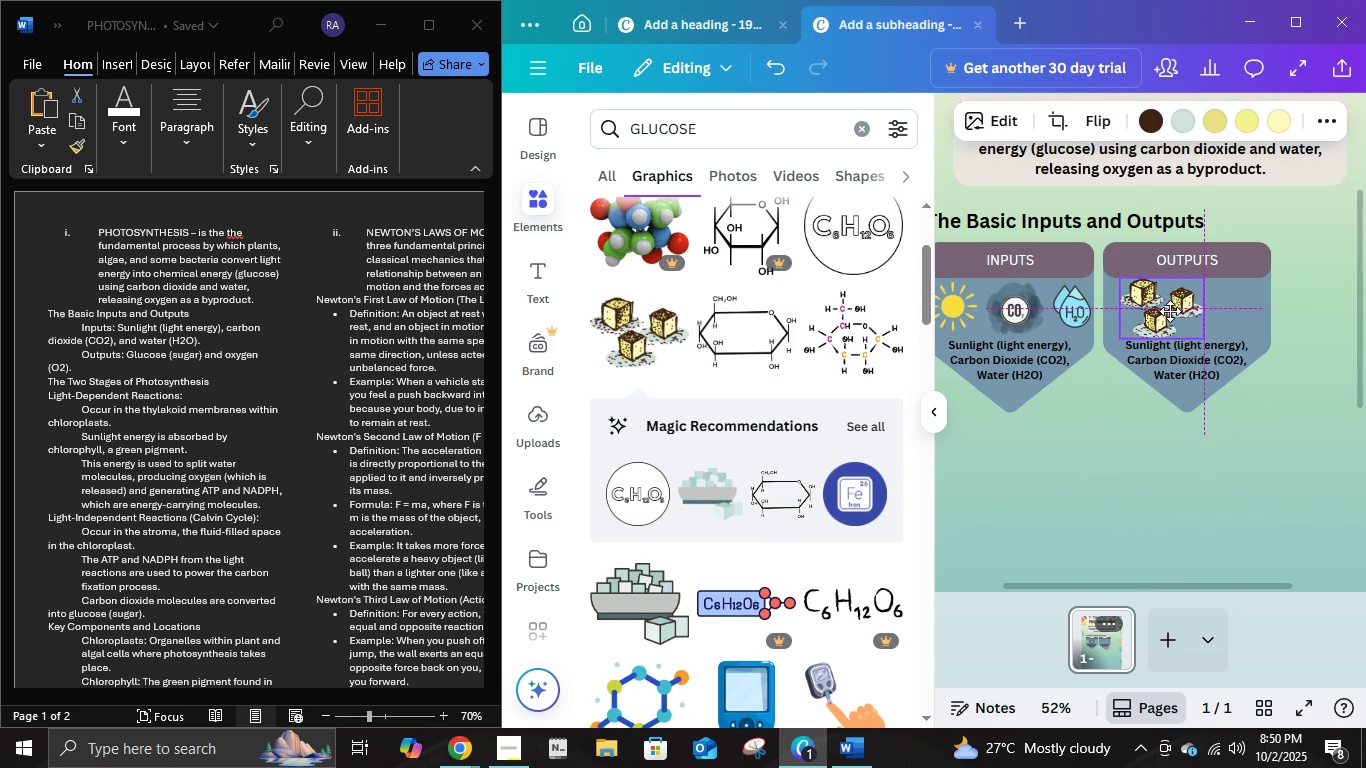 
wait(9.74)
 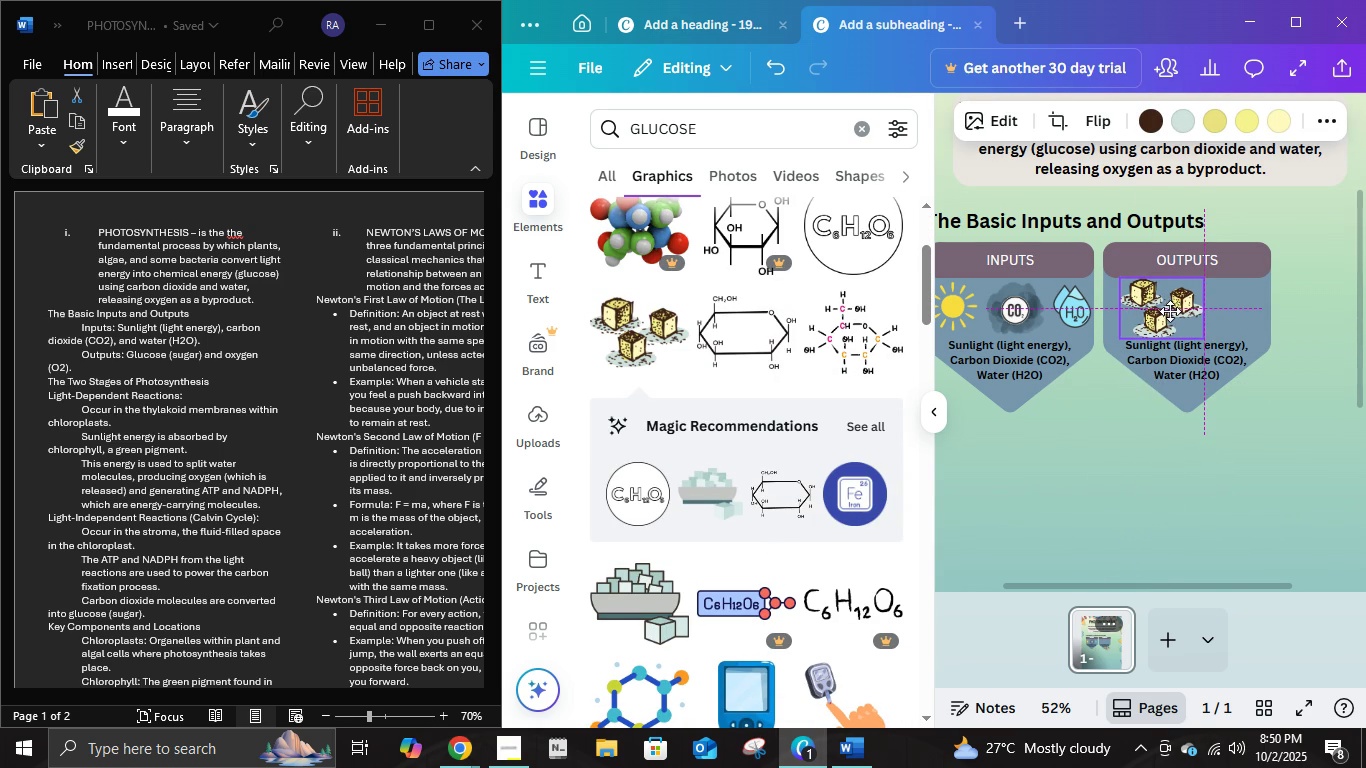 
left_click([858, 135])
 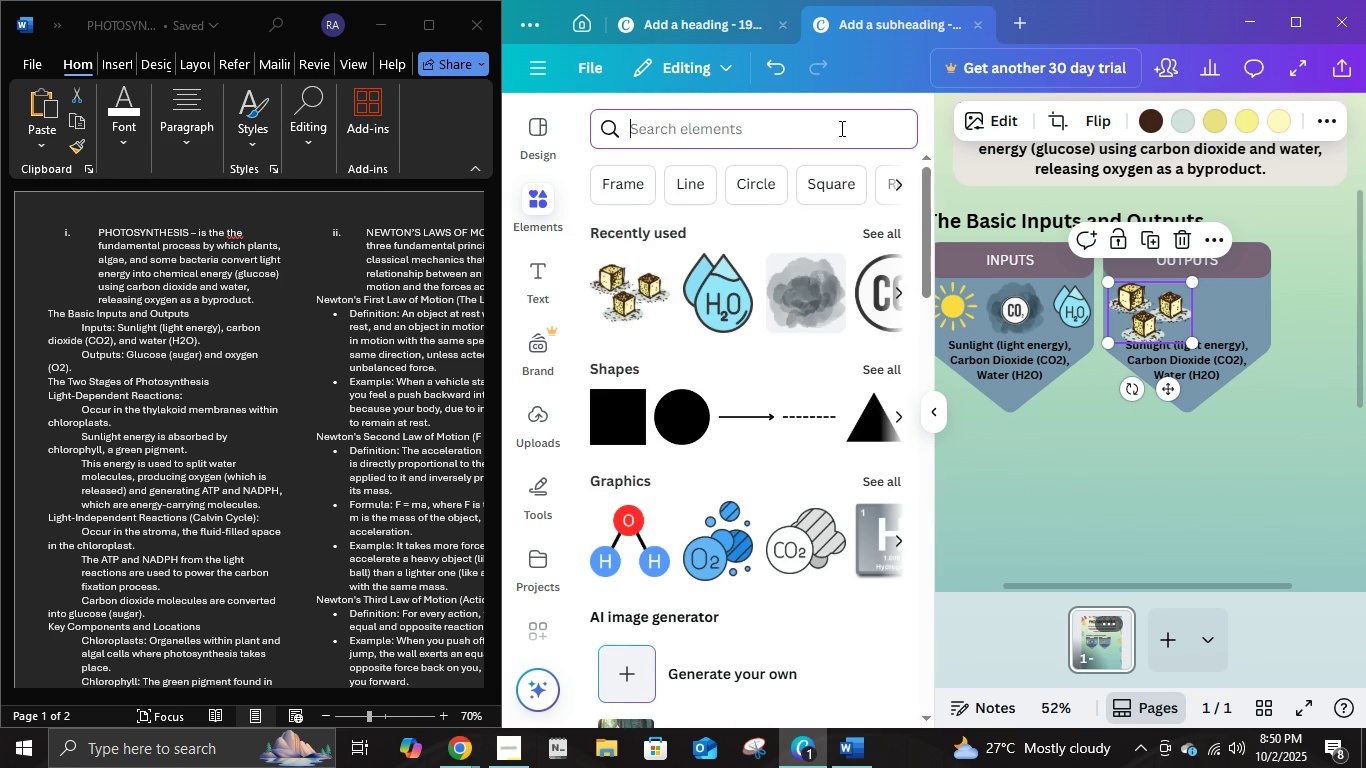 
type(O2)
 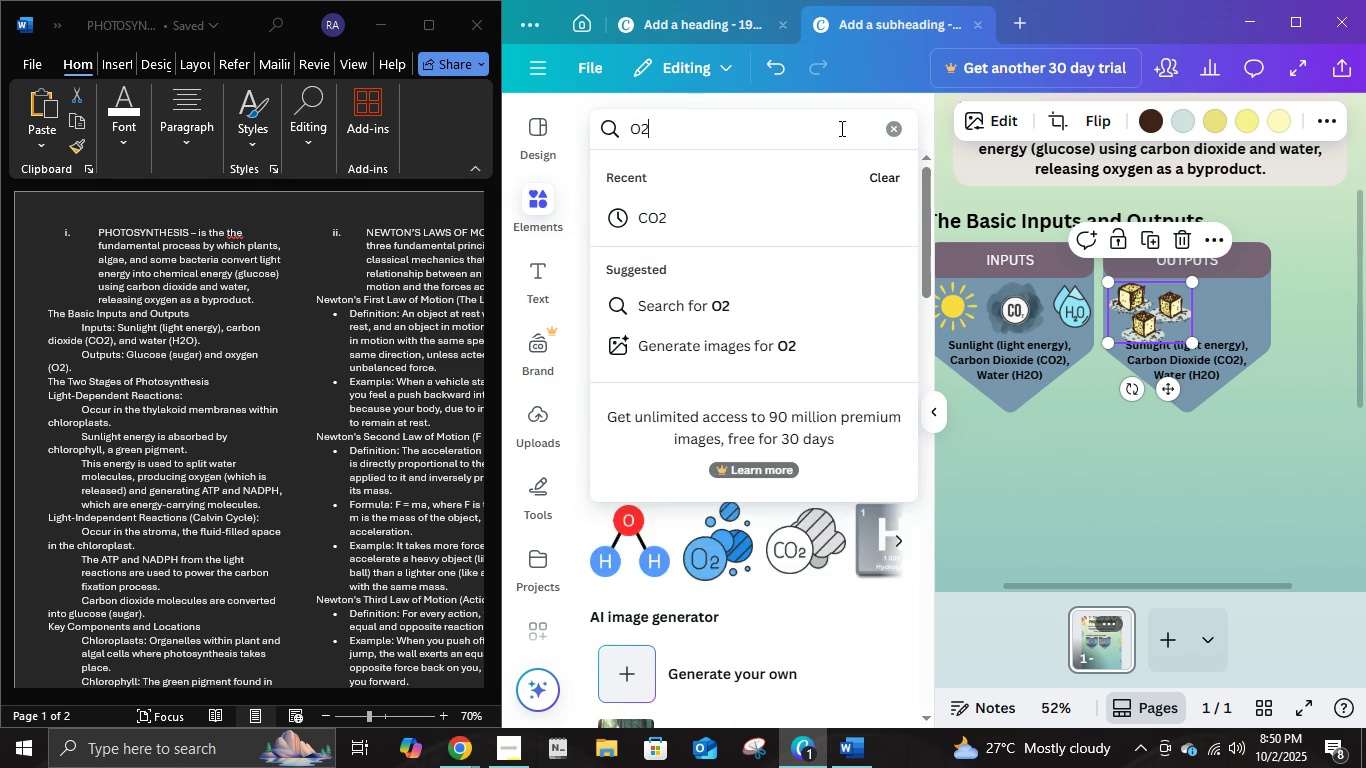 
key(Enter)
 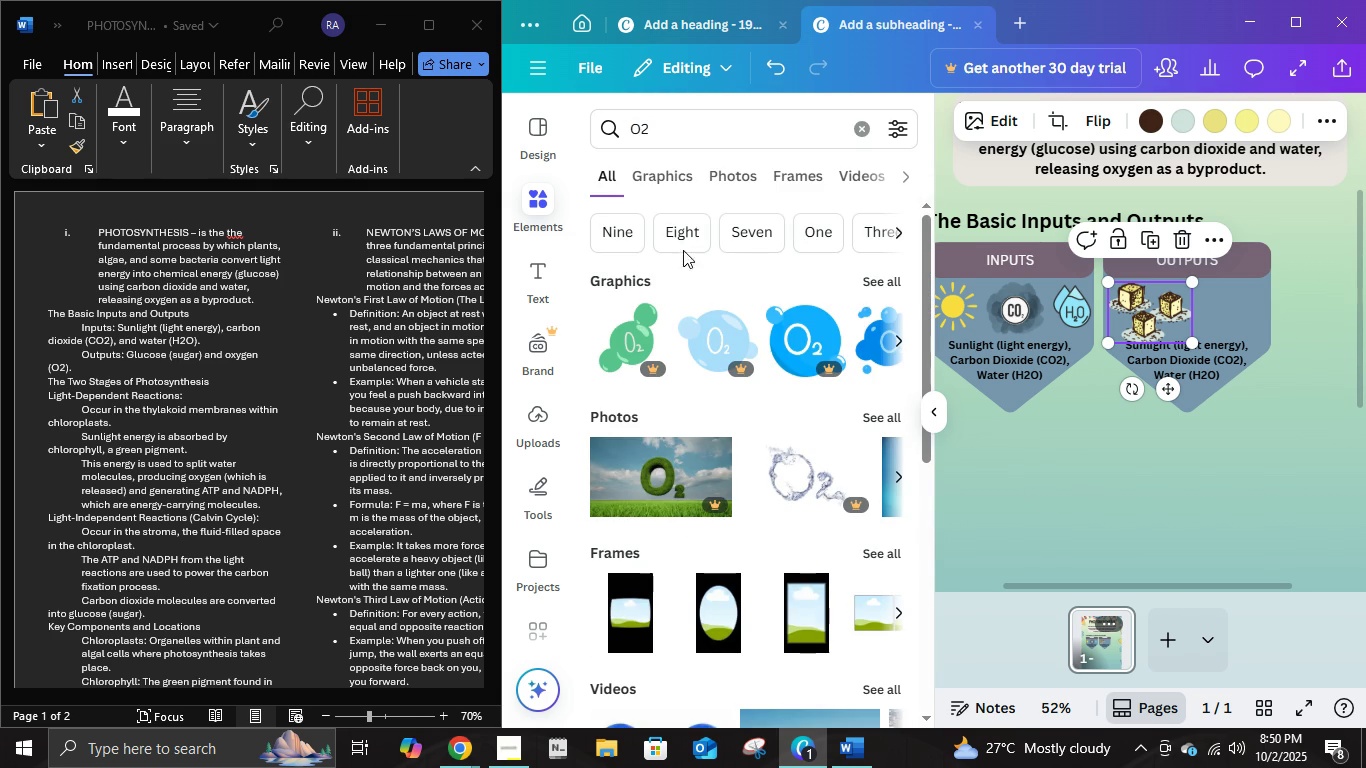 
left_click([677, 173])
 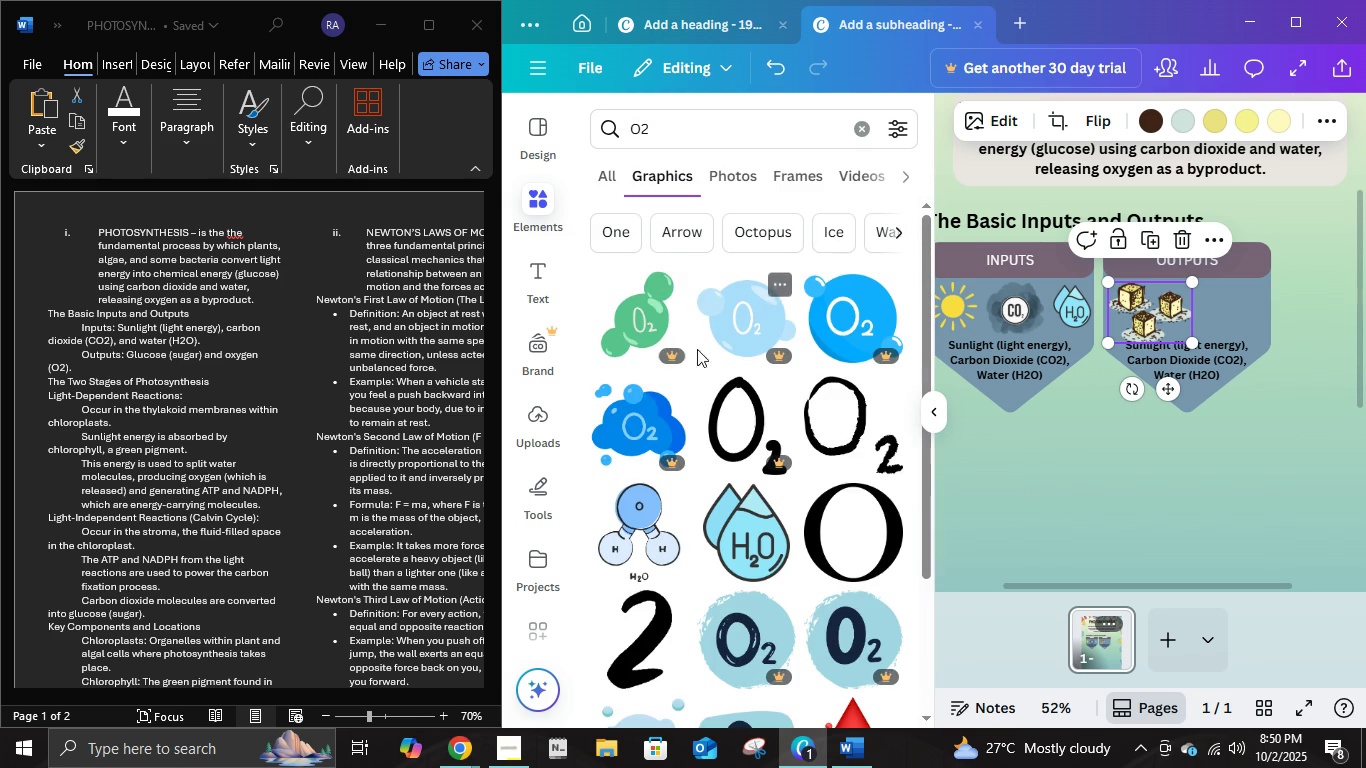 
scroll: coordinate [822, 503], scroll_direction: down, amount: 4.0
 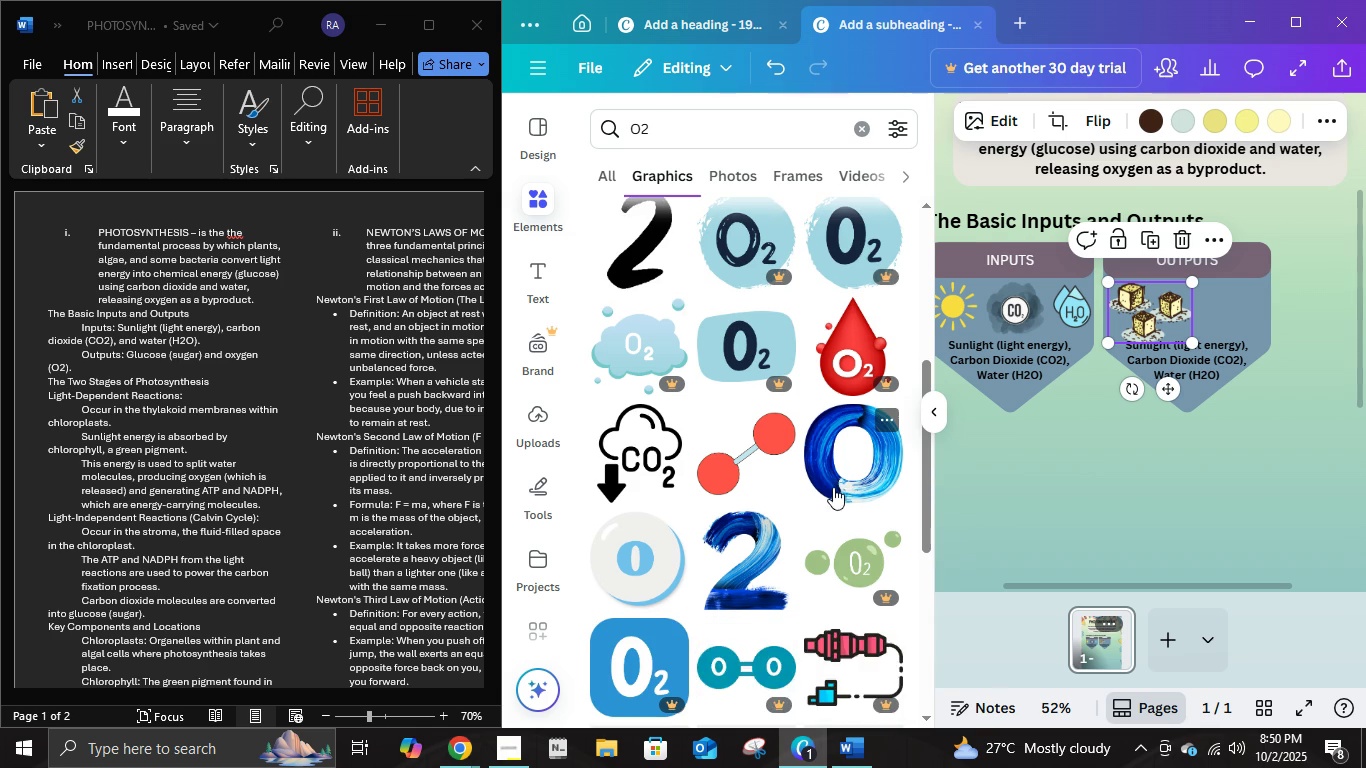 
scroll: coordinate [833, 487], scroll_direction: up, amount: 1.0
 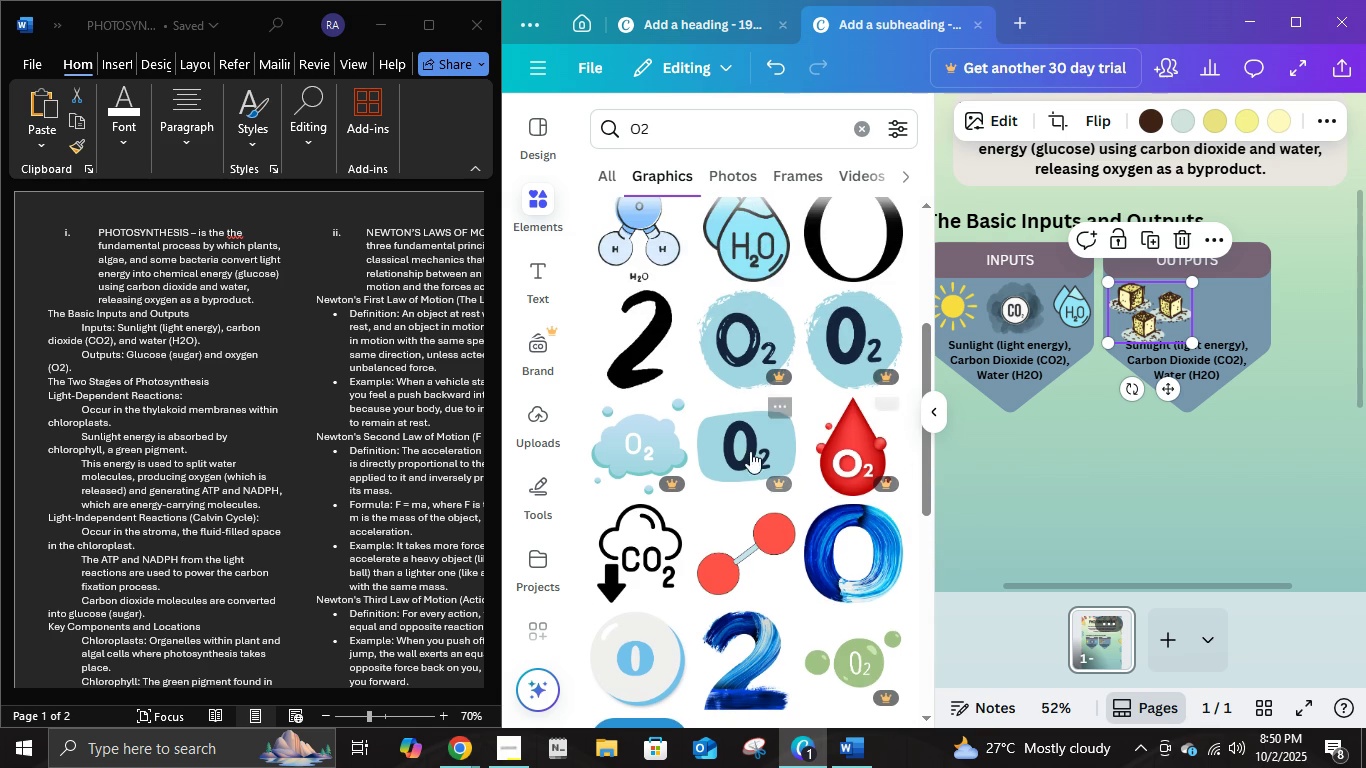 
scroll: coordinate [829, 569], scroll_direction: down, amount: 12.0
 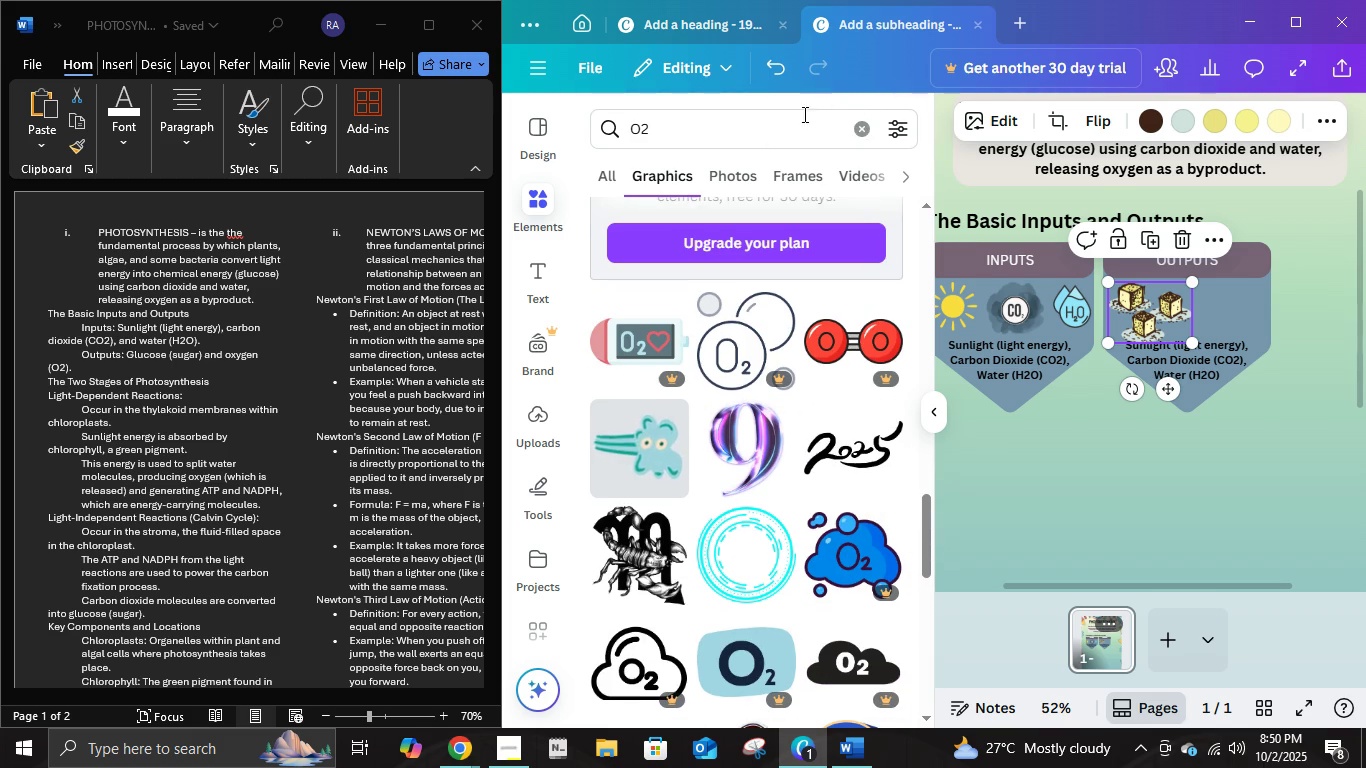 
left_click([856, 130])
 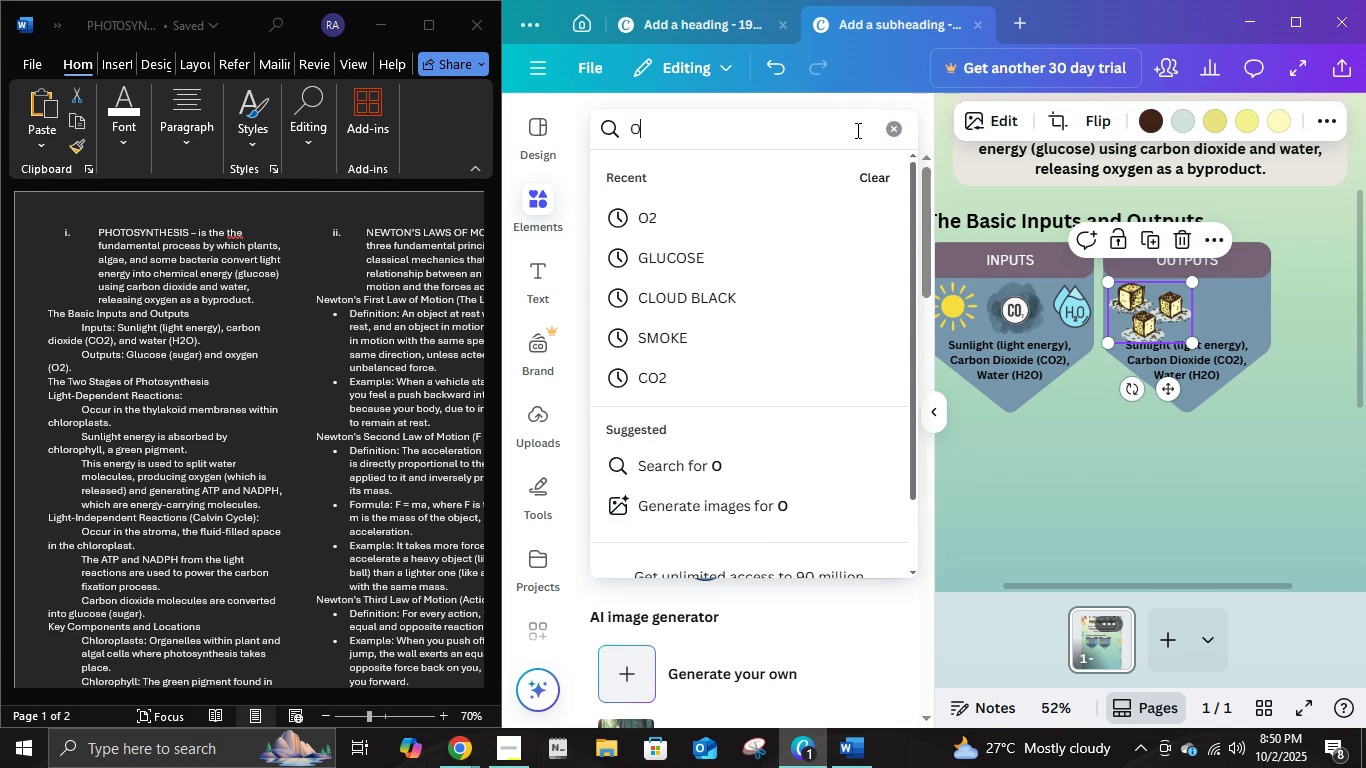 
type(OXYGEN)
 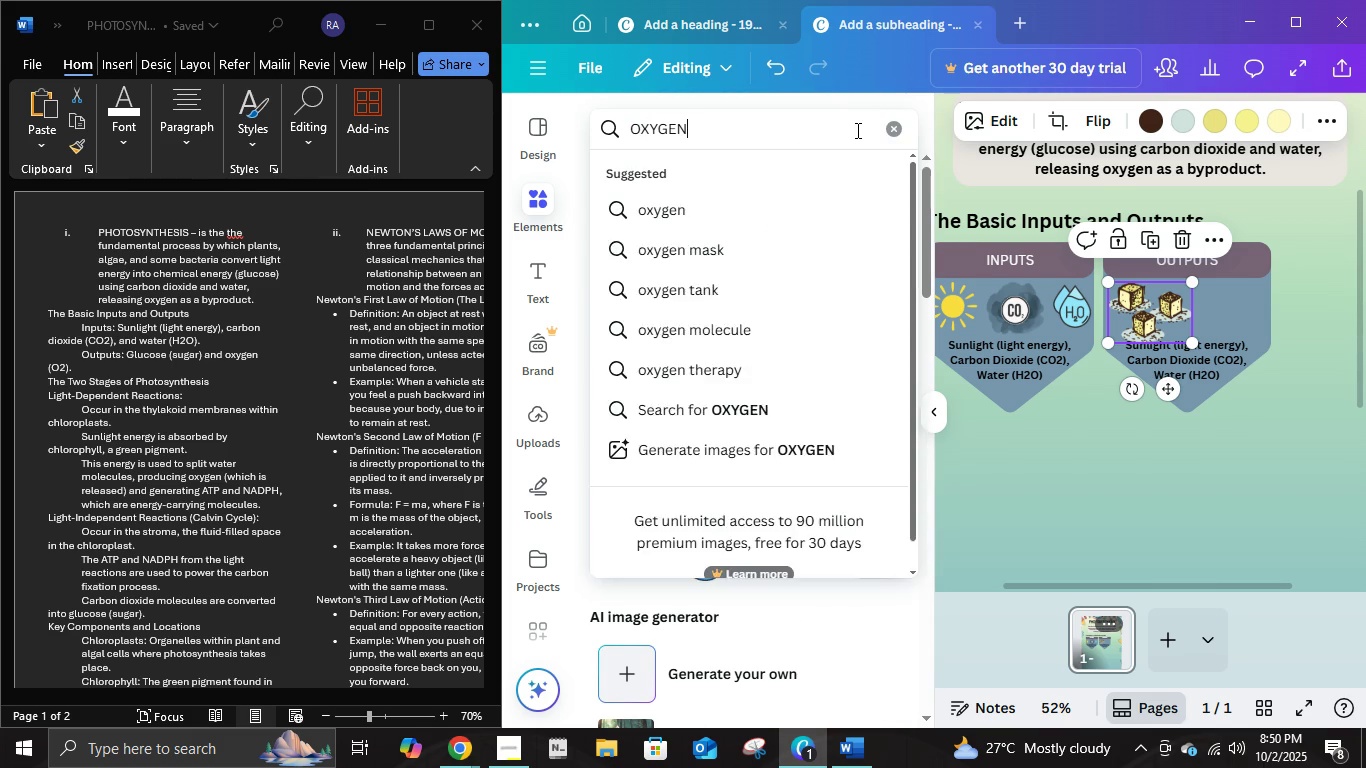 
key(Enter)
 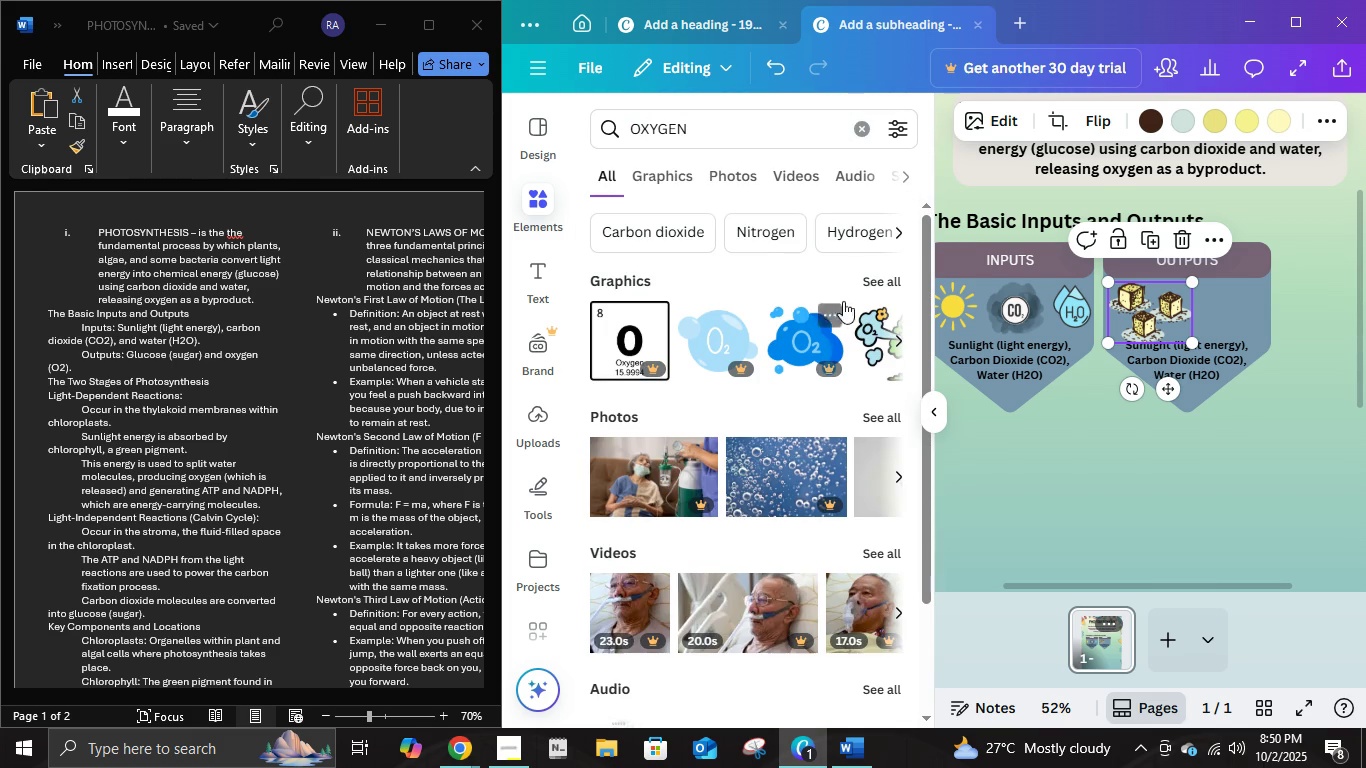 
left_click([873, 283])
 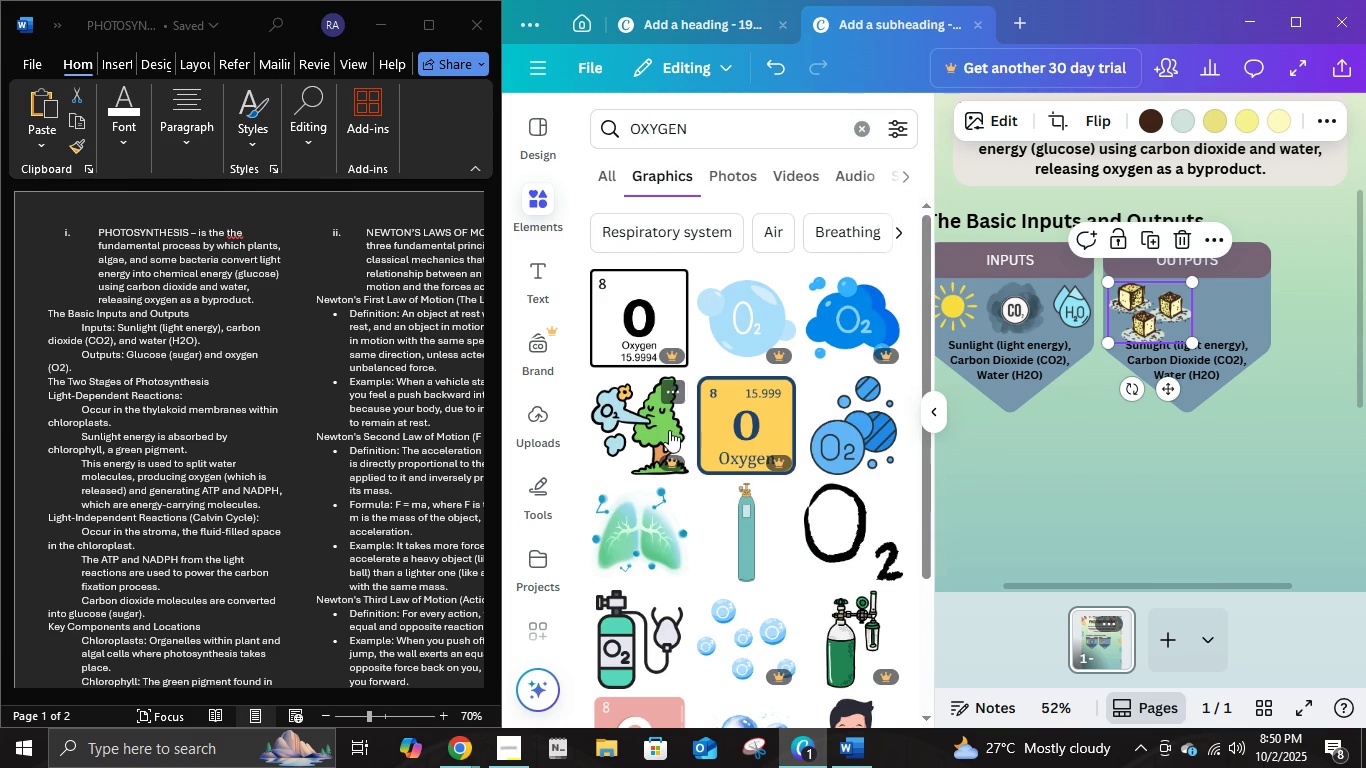 
scroll: coordinate [838, 426], scroll_direction: down, amount: 2.0
 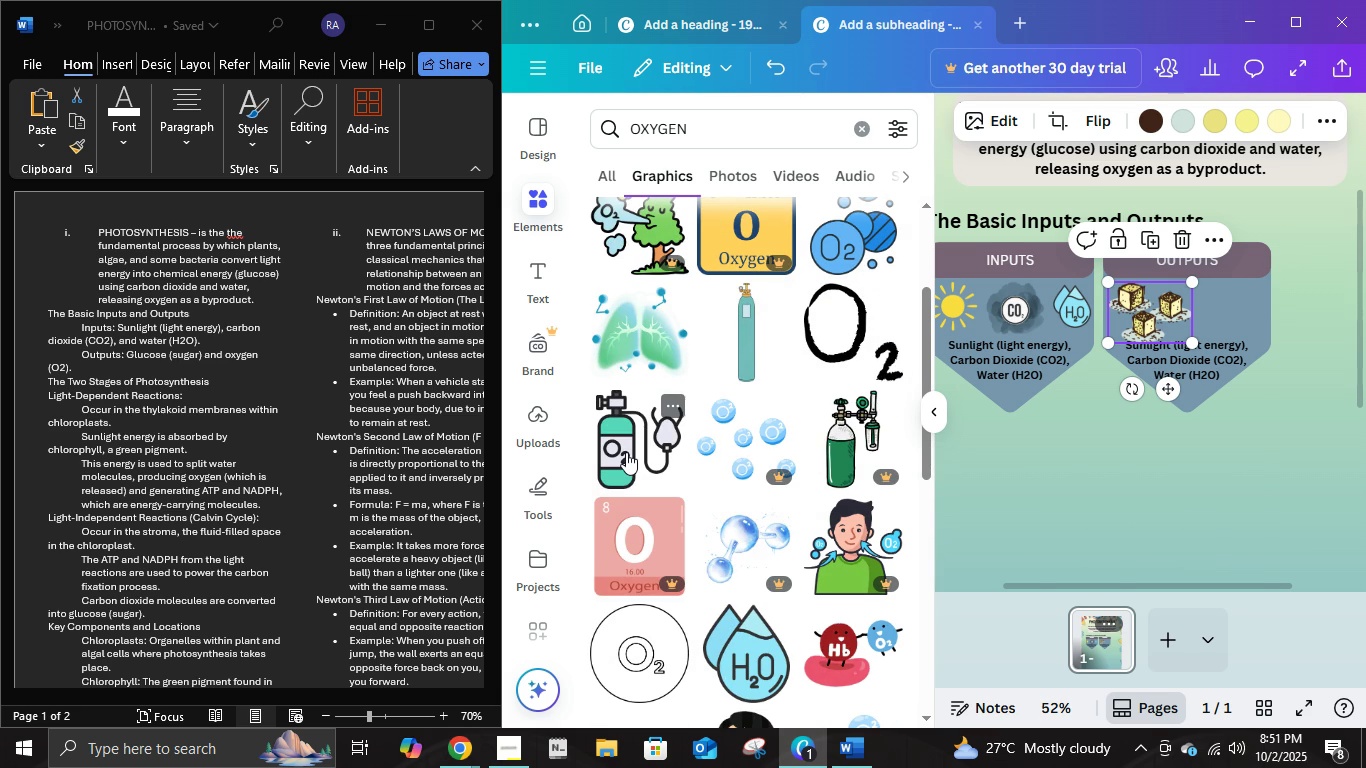 
left_click([626, 452])
 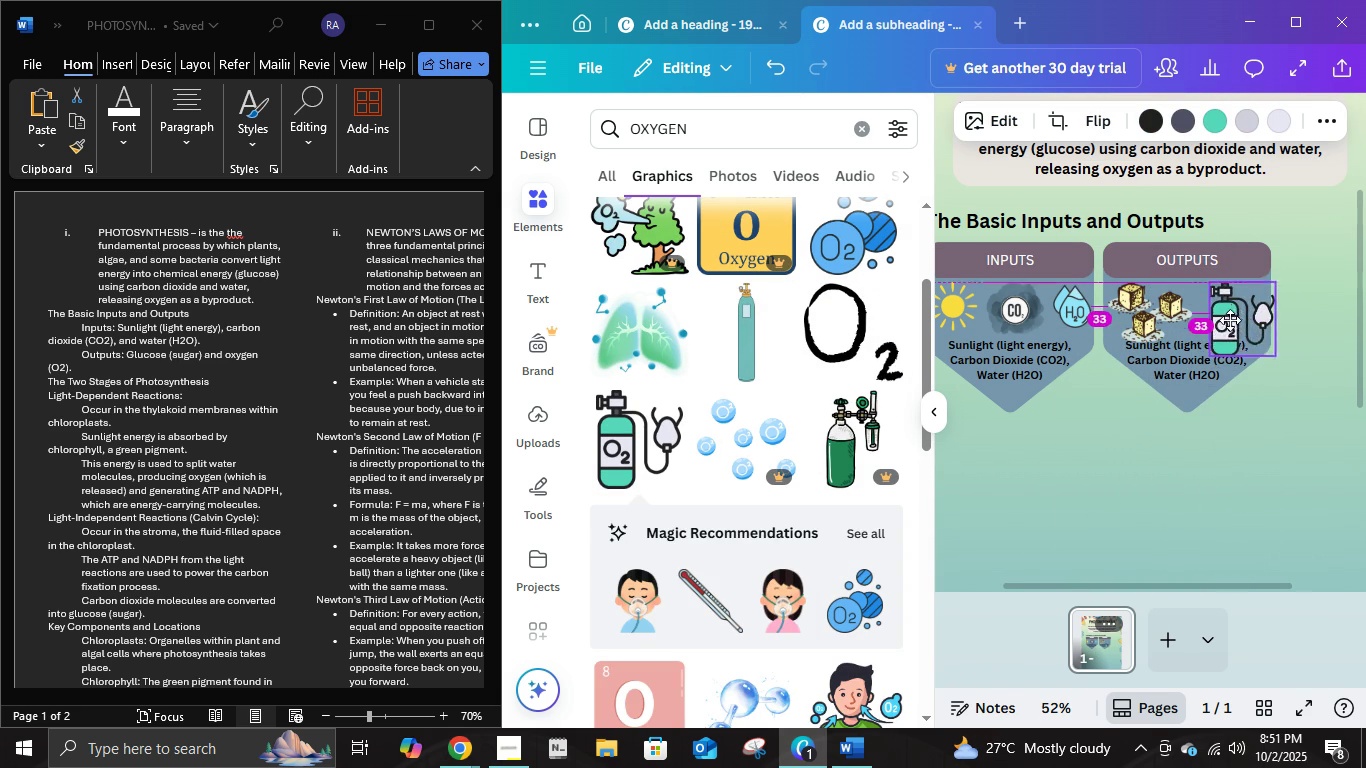 
wait(7.68)
 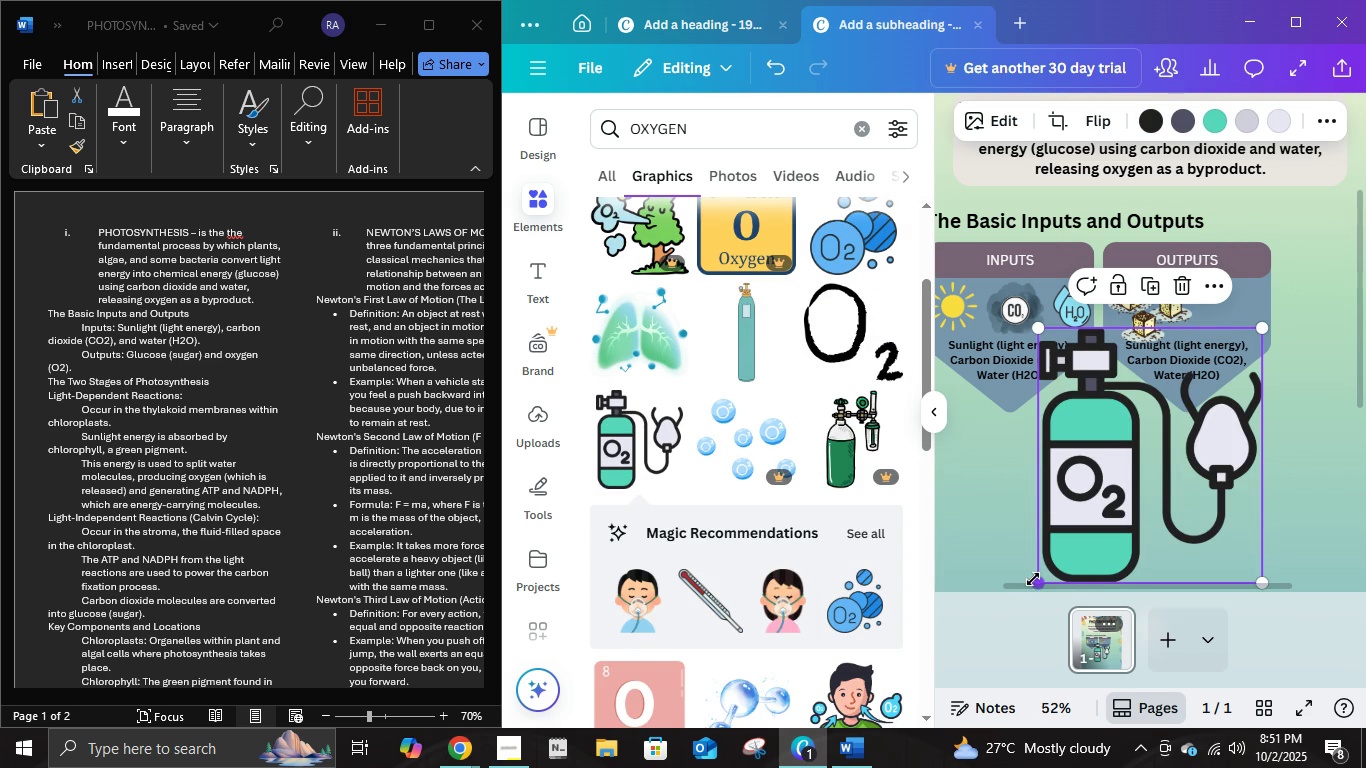 
mouse_move([1197, 362])
 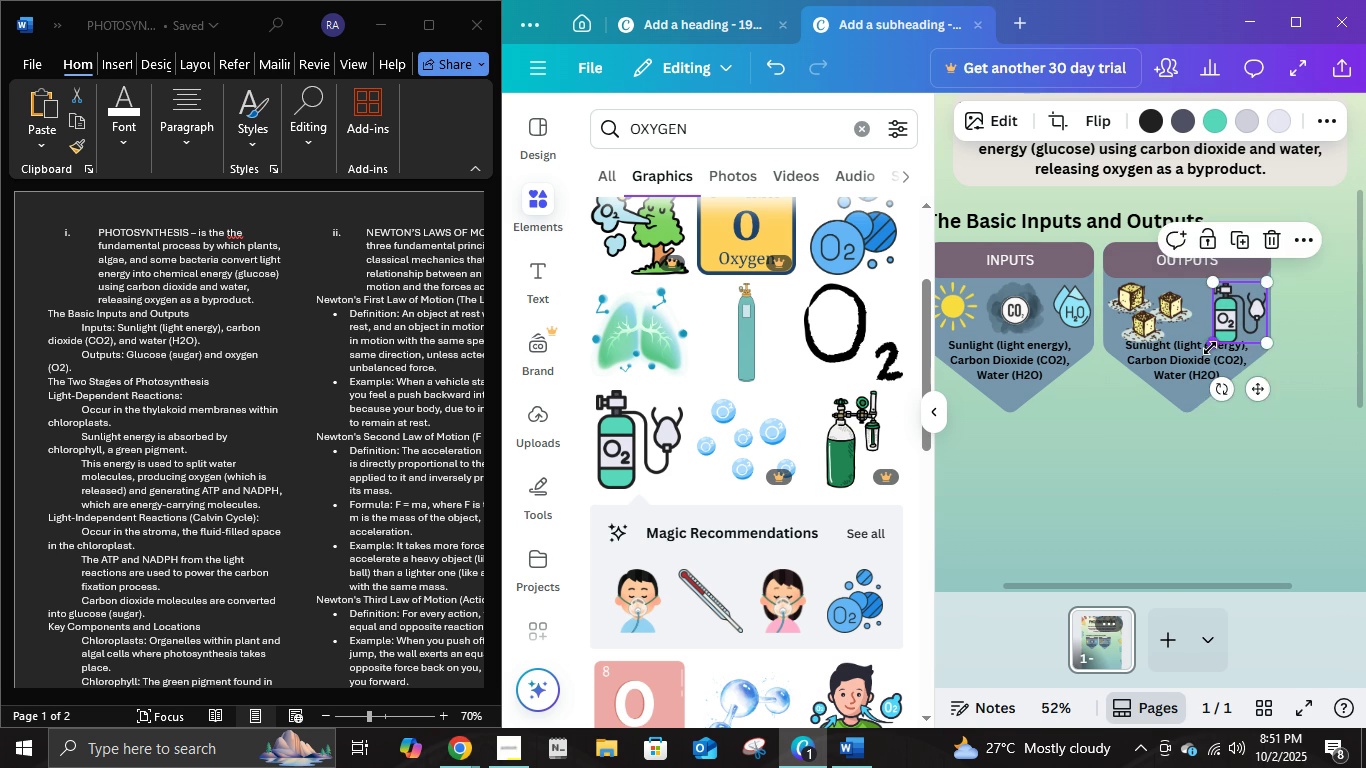 
left_click([1337, 359])
 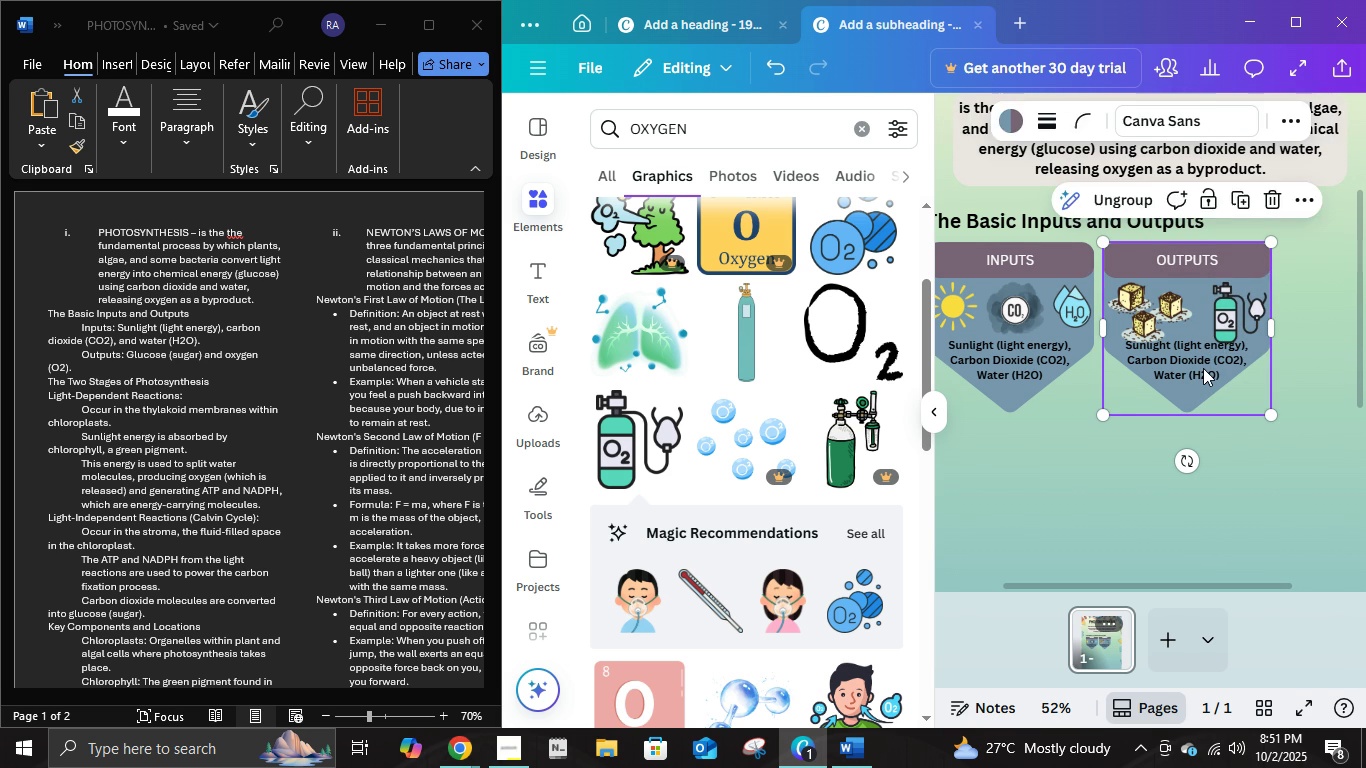 
double_click([1203, 368])
 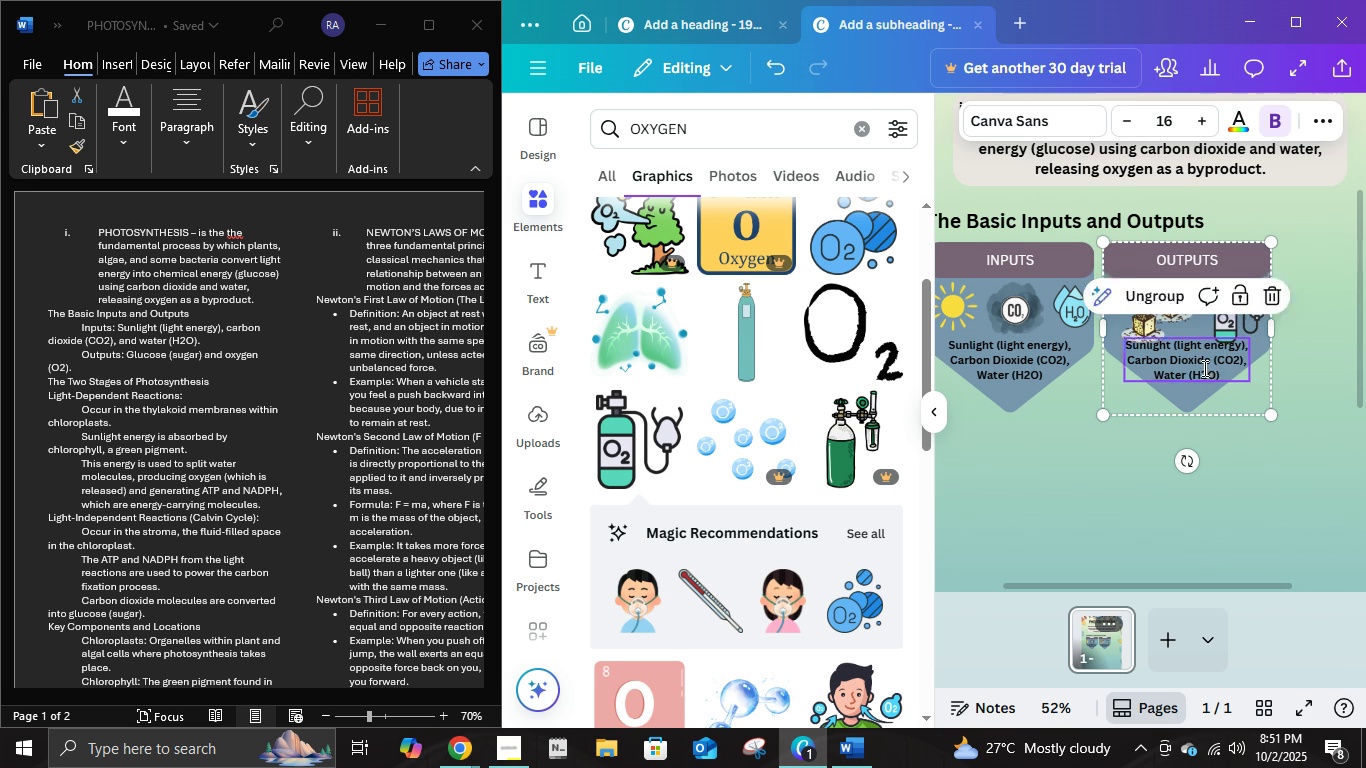 
left_click([1203, 368])
 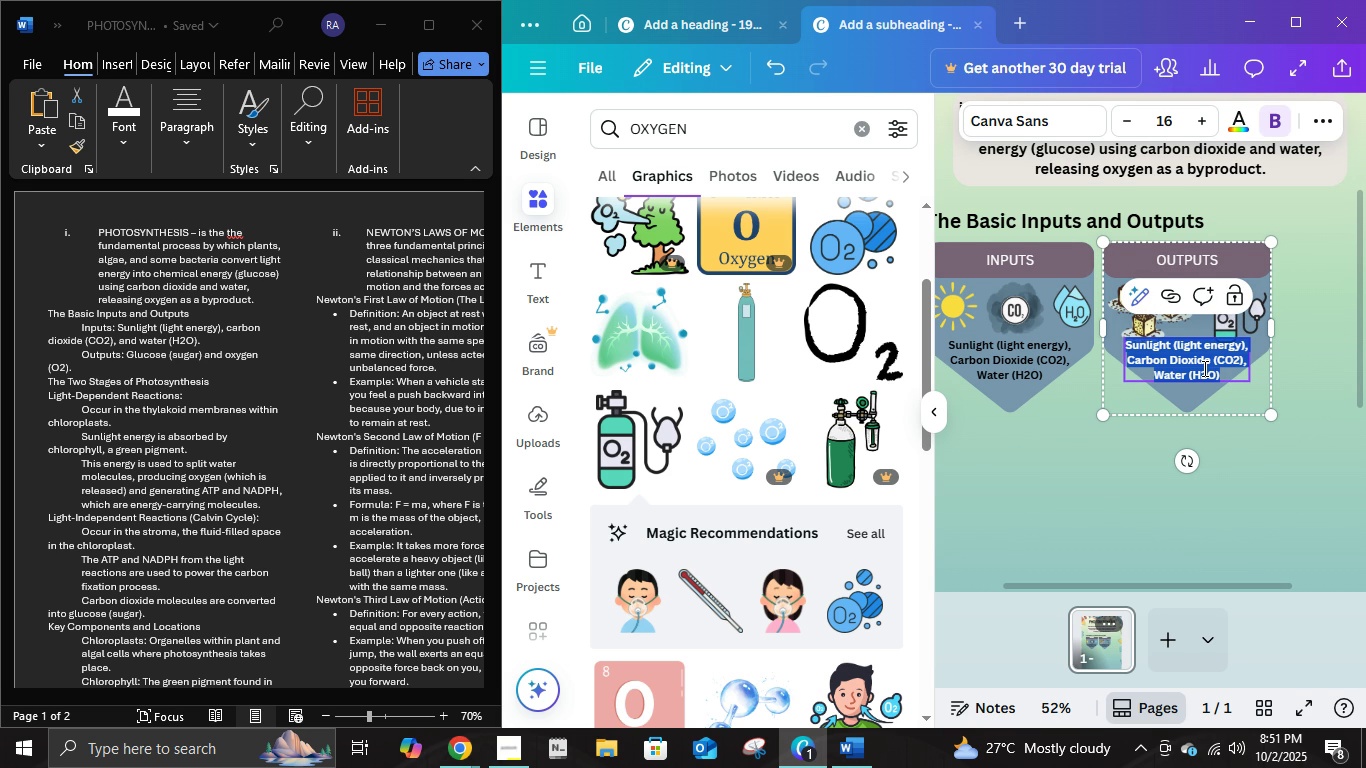 
type(GLU)
key(Backspace)
key(Backspace)
type(lucose (sugea)
key(Backspace)
key(Backspace)
type(ar),)
key(Backspace)
type(,)